 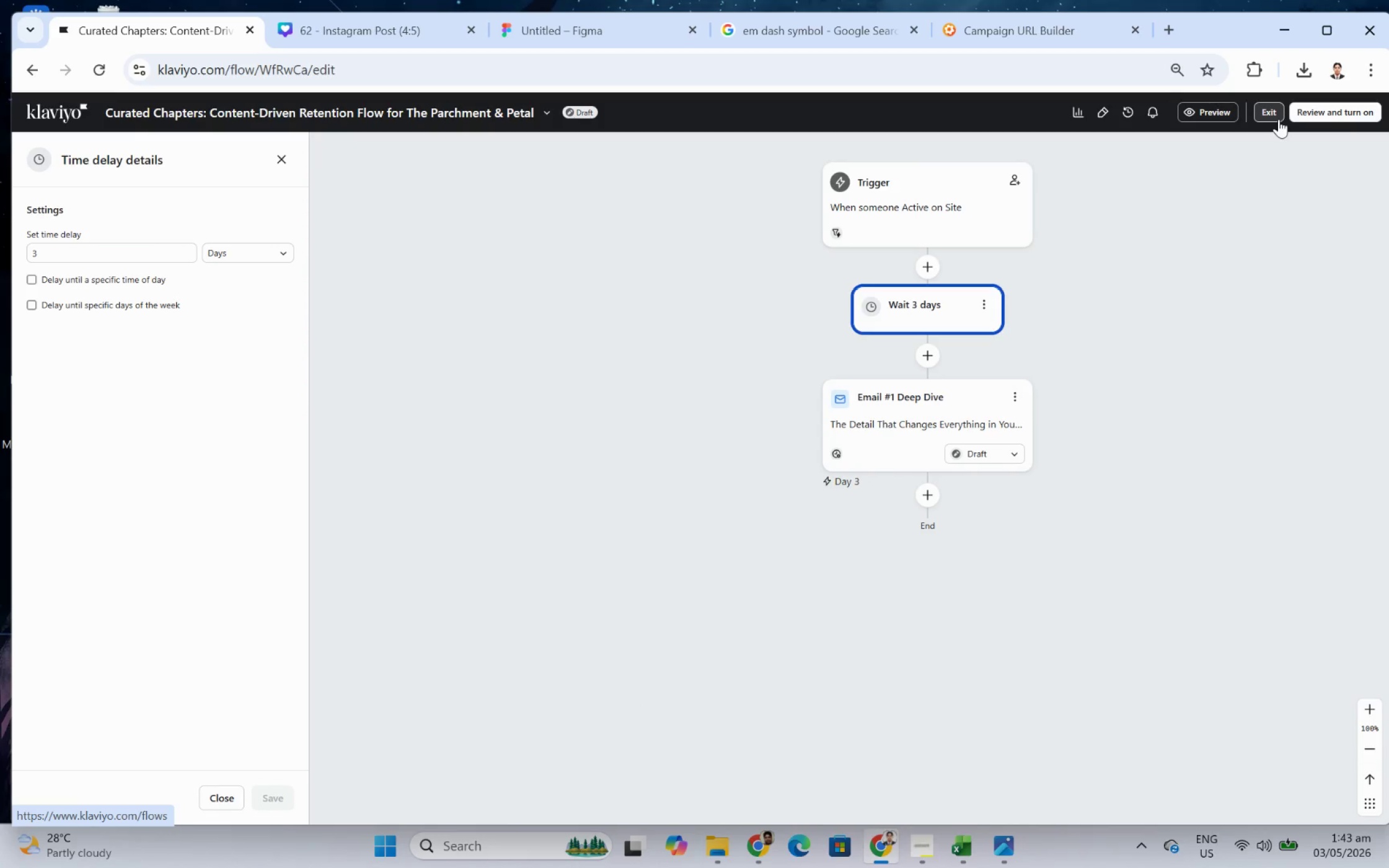 
left_click([1271, 117])
 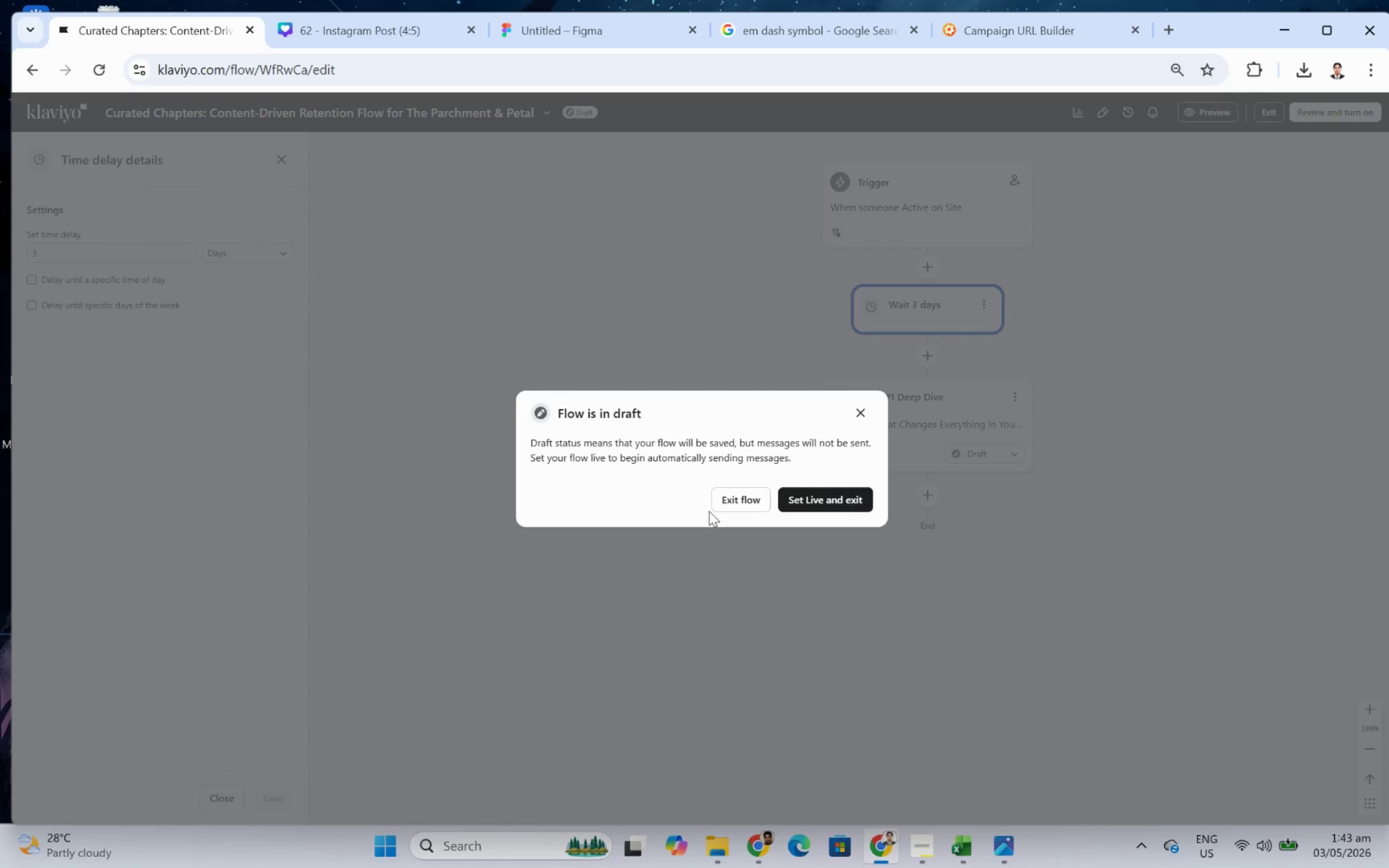 
left_click([752, 493])
 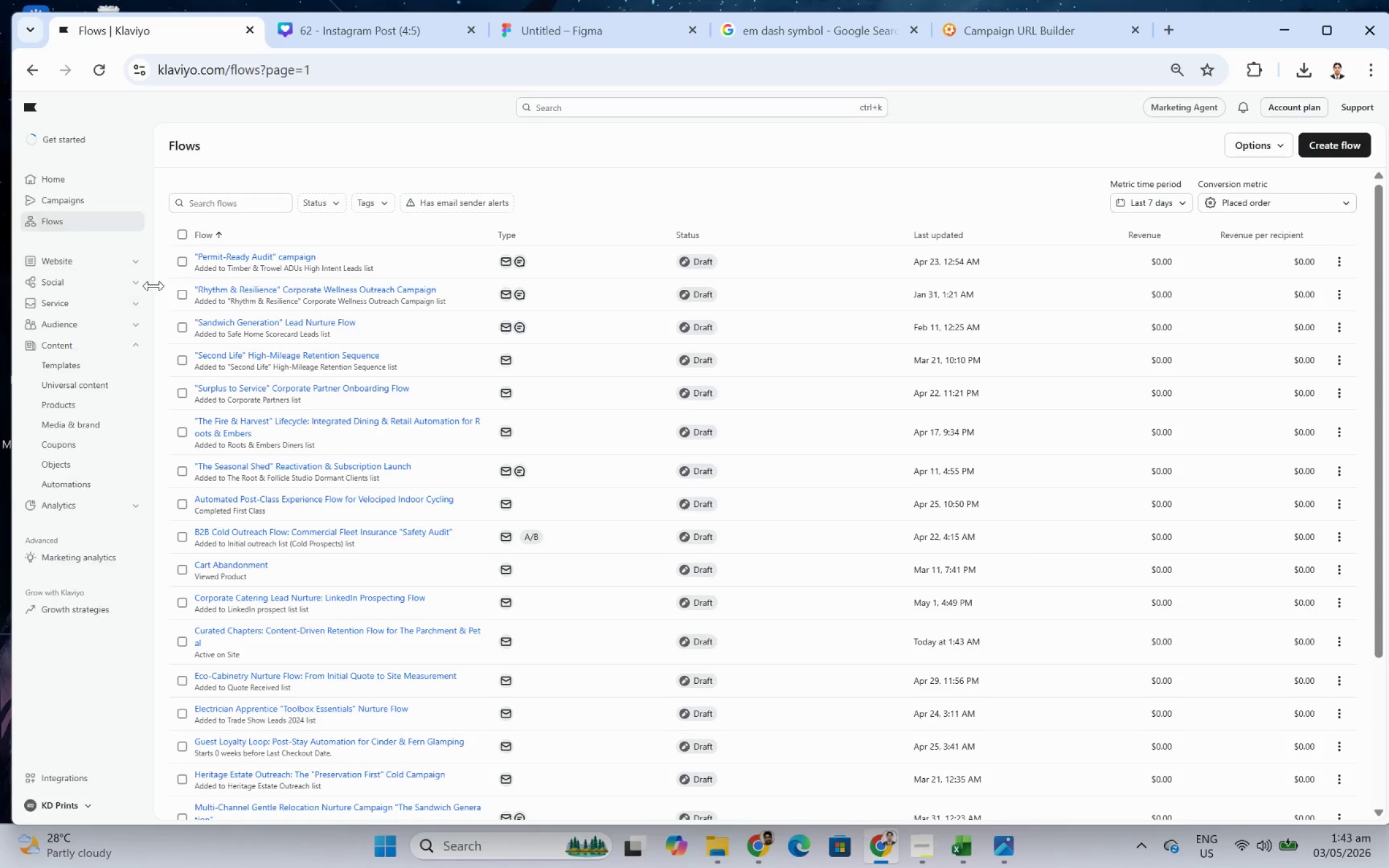 
wait(7.72)
 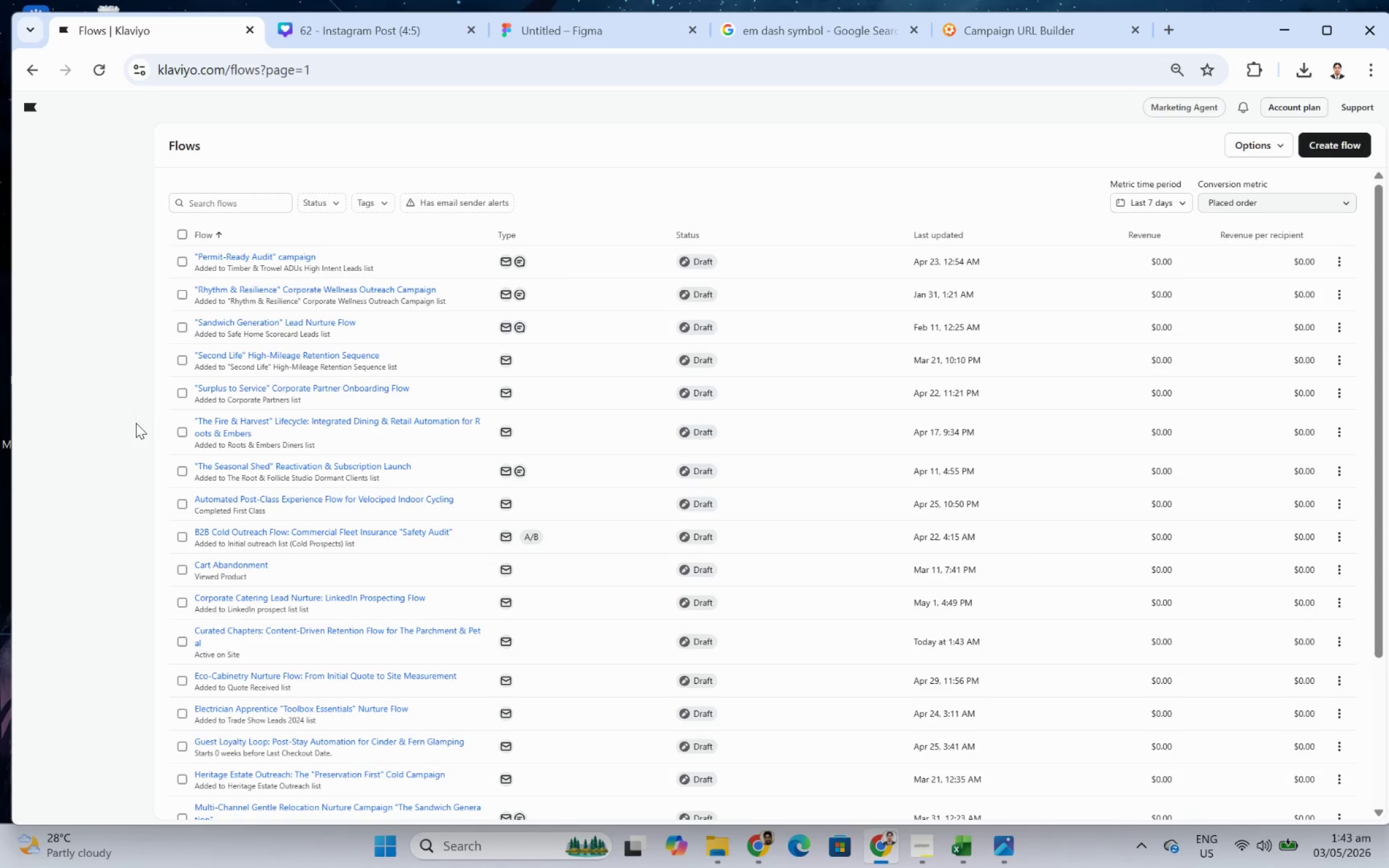 
left_click([102, 362])
 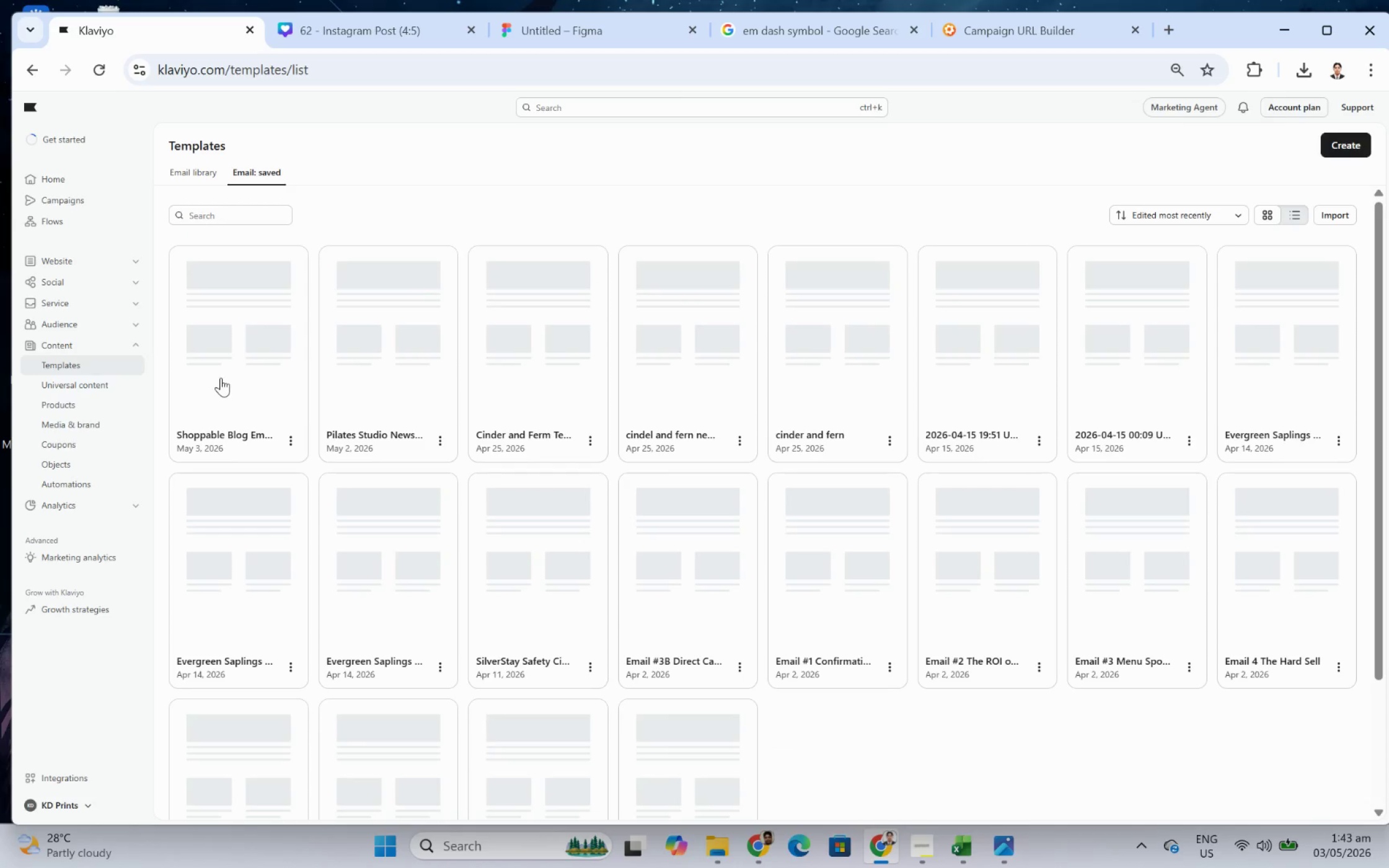 
left_click([297, 435])
 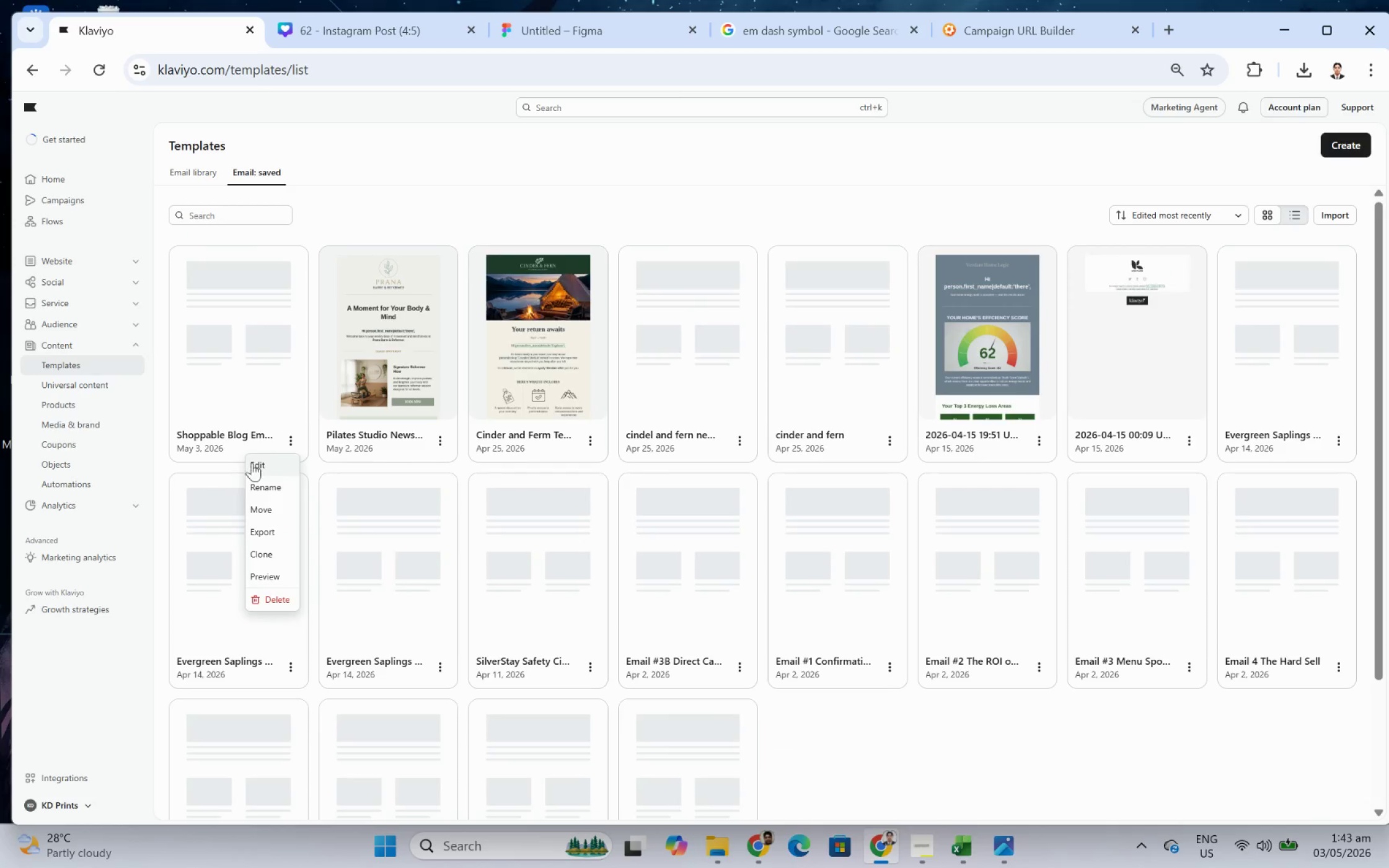 
left_click([270, 462])
 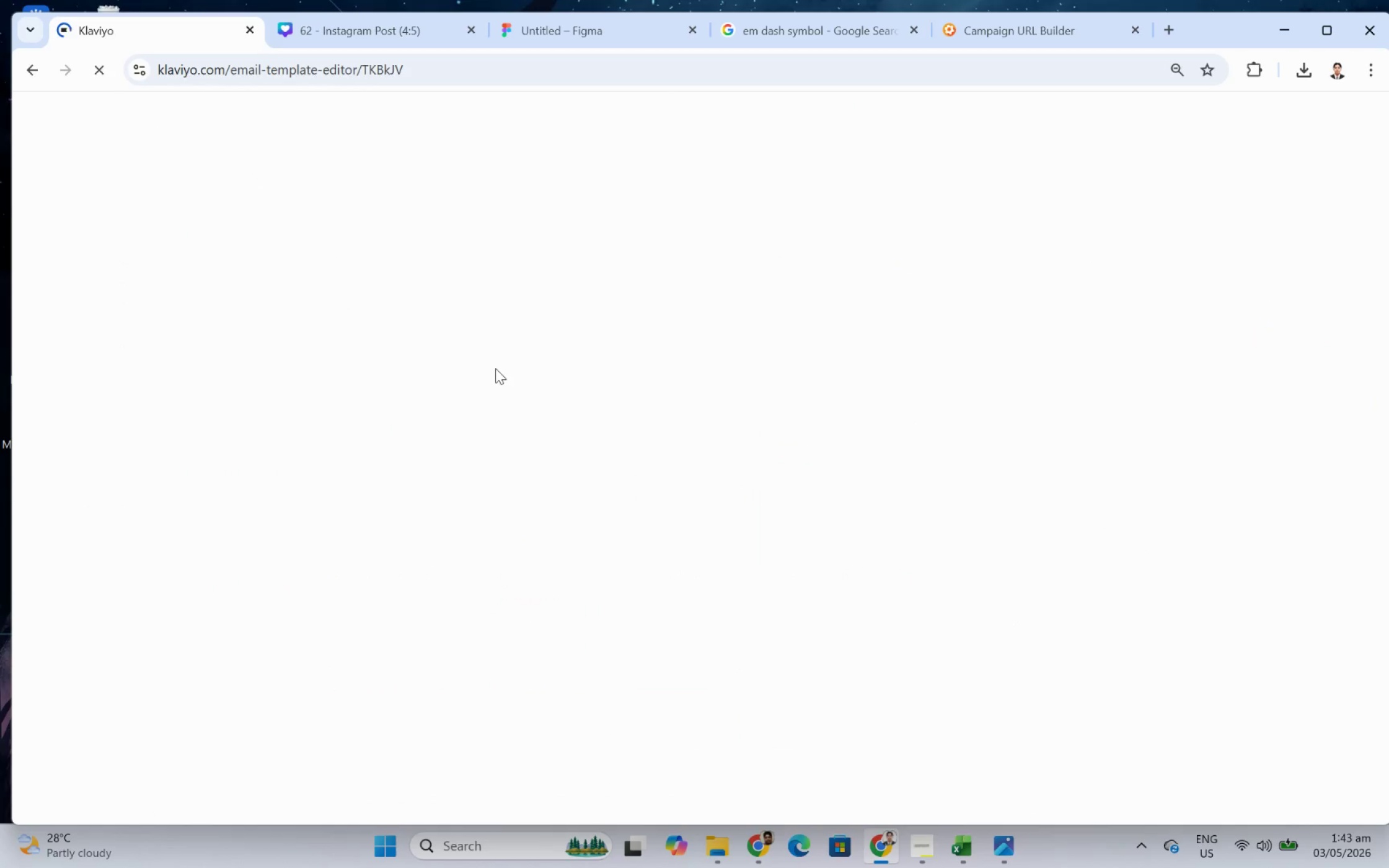 
wait(8.31)
 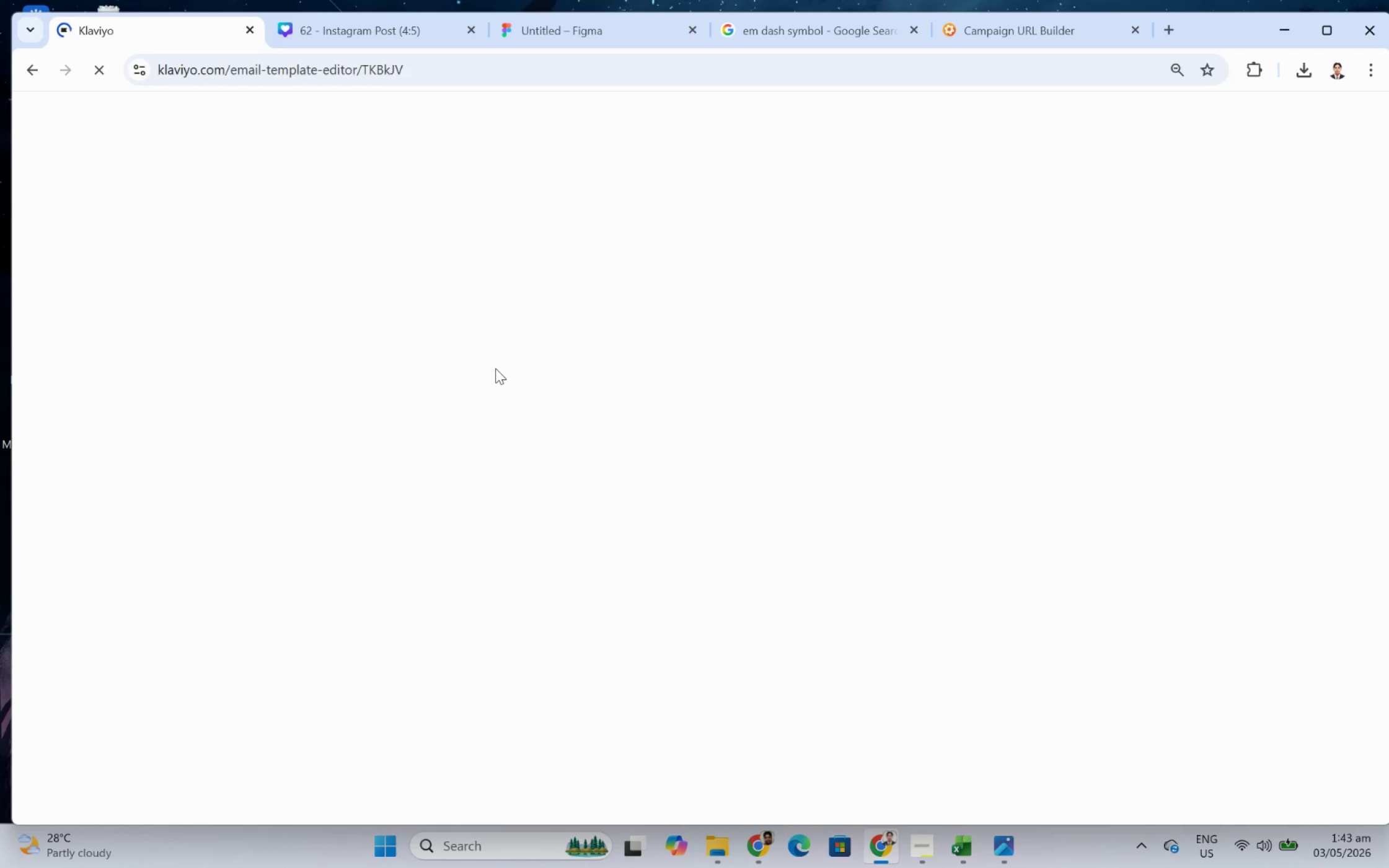 
left_click([500, 224])
 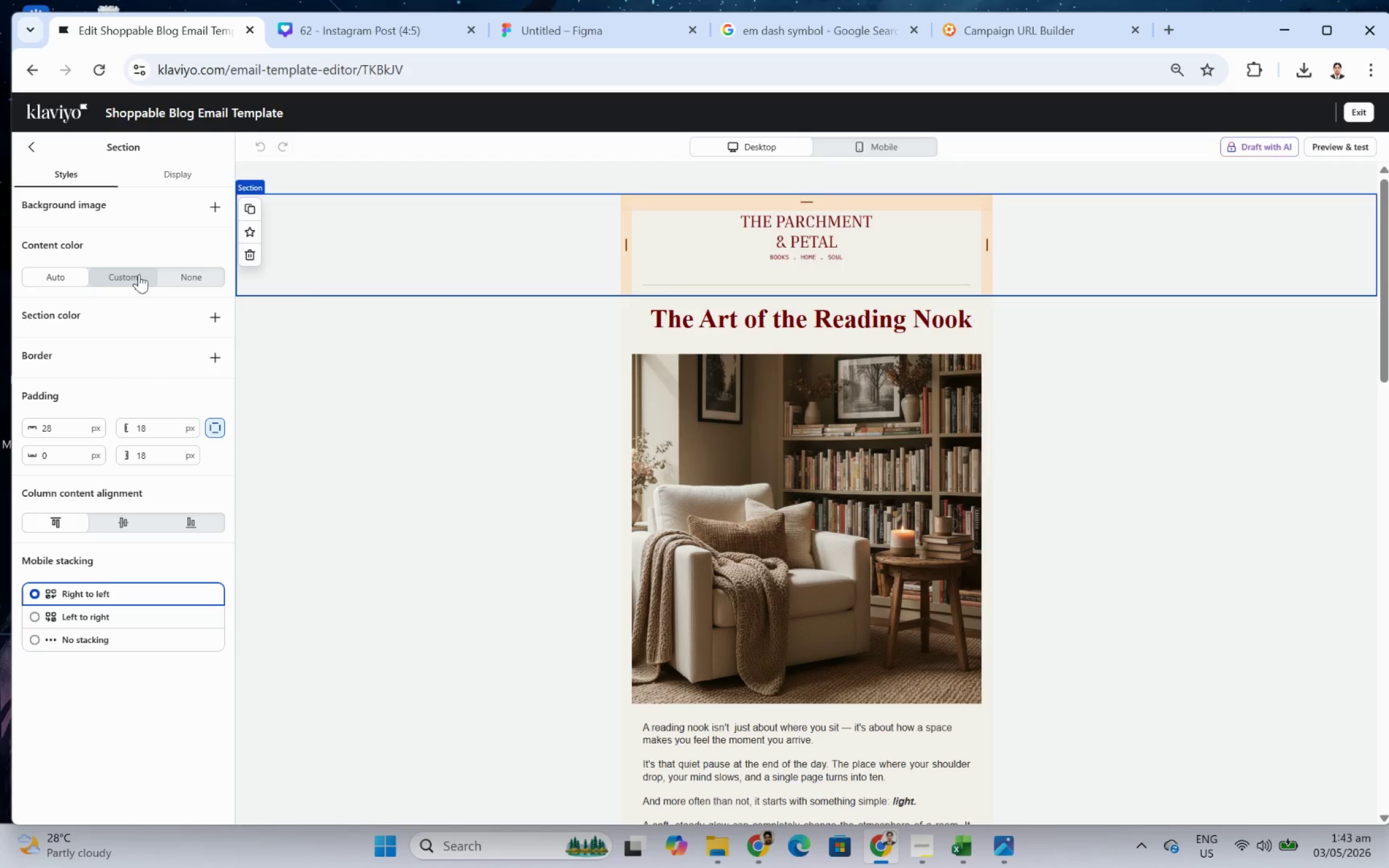 
left_click([139, 274])
 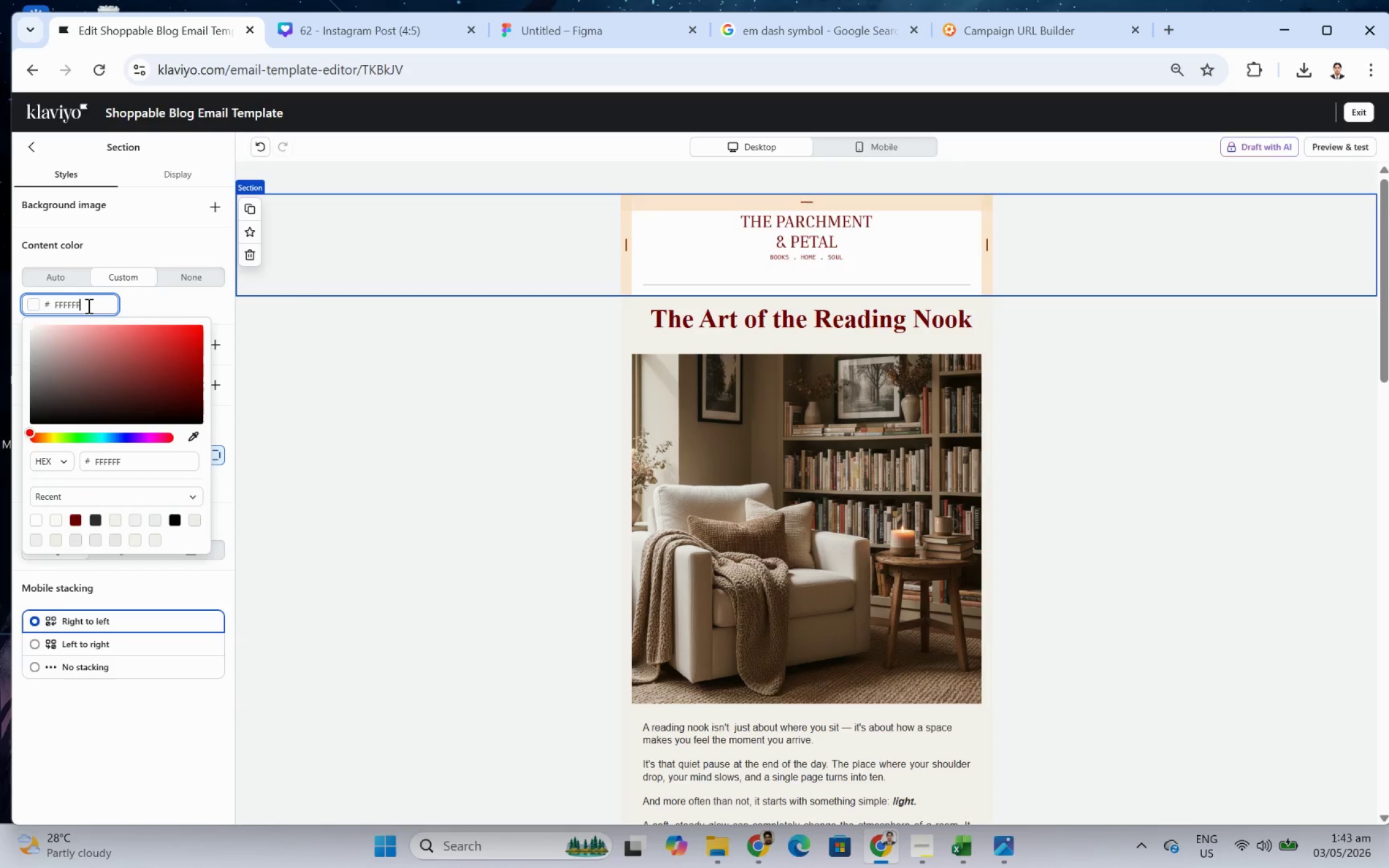 
double_click([87, 305])
 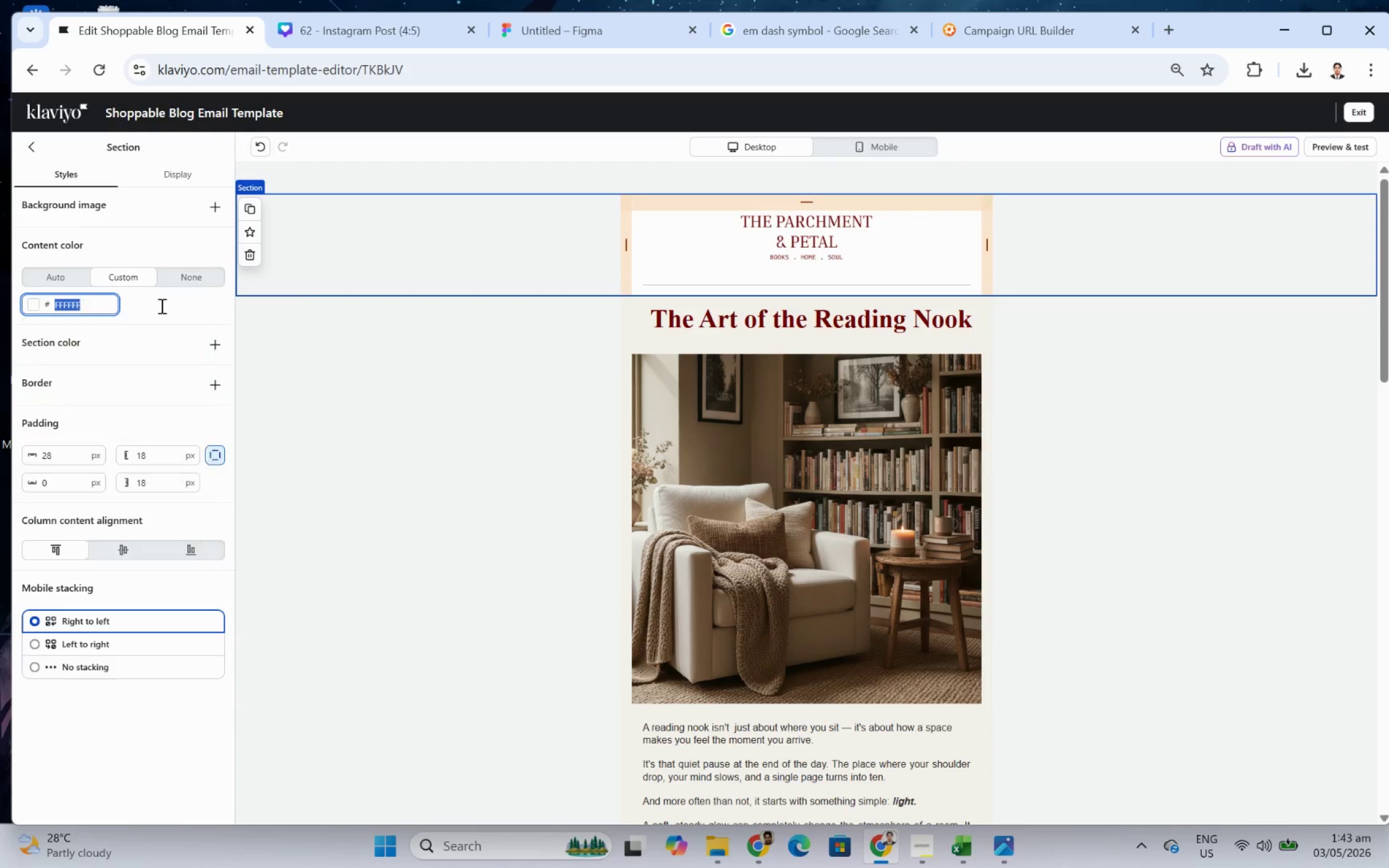 
key(Control+ControlLeft)
 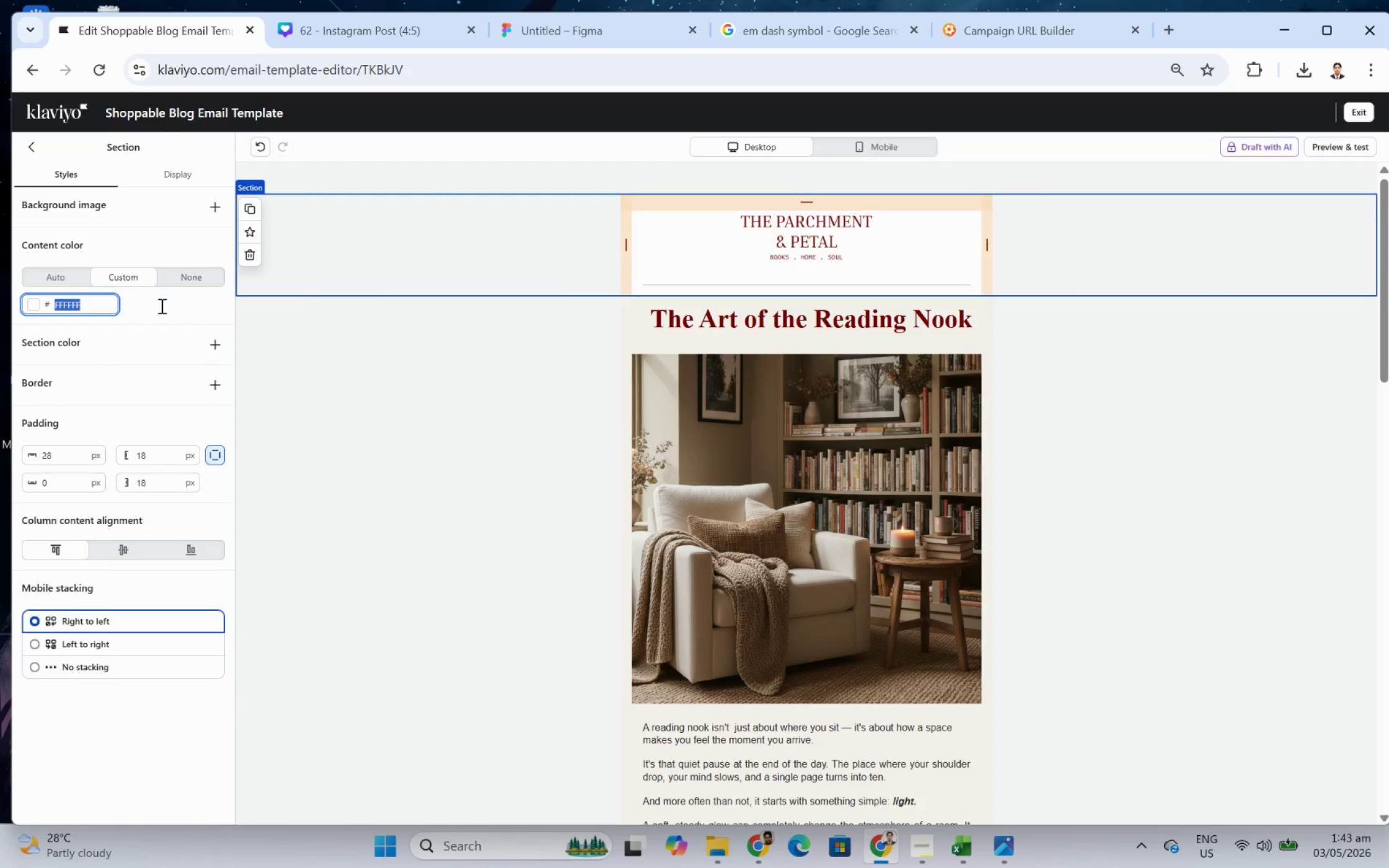 
key(Control+V)
 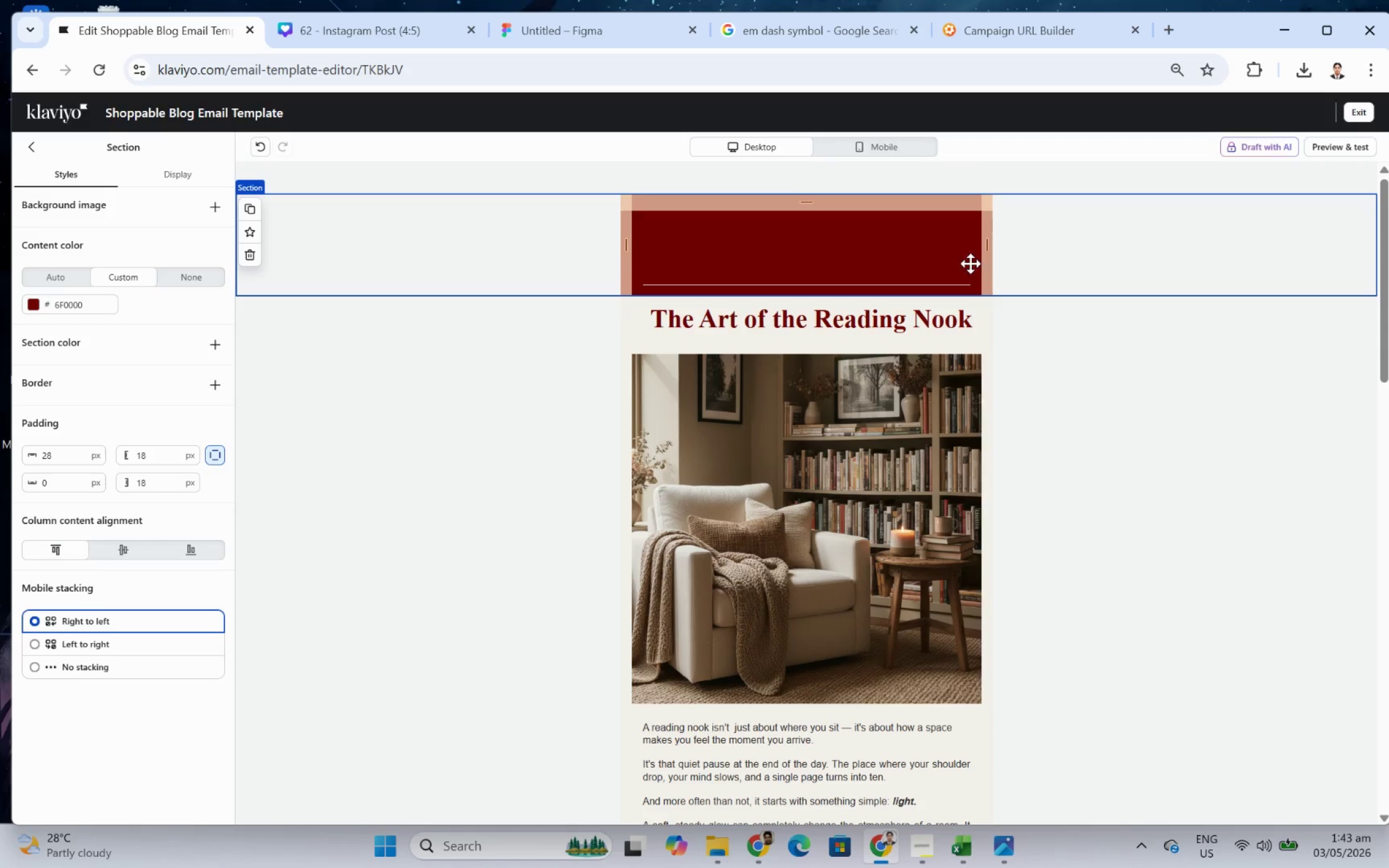 
double_click([772, 252])
 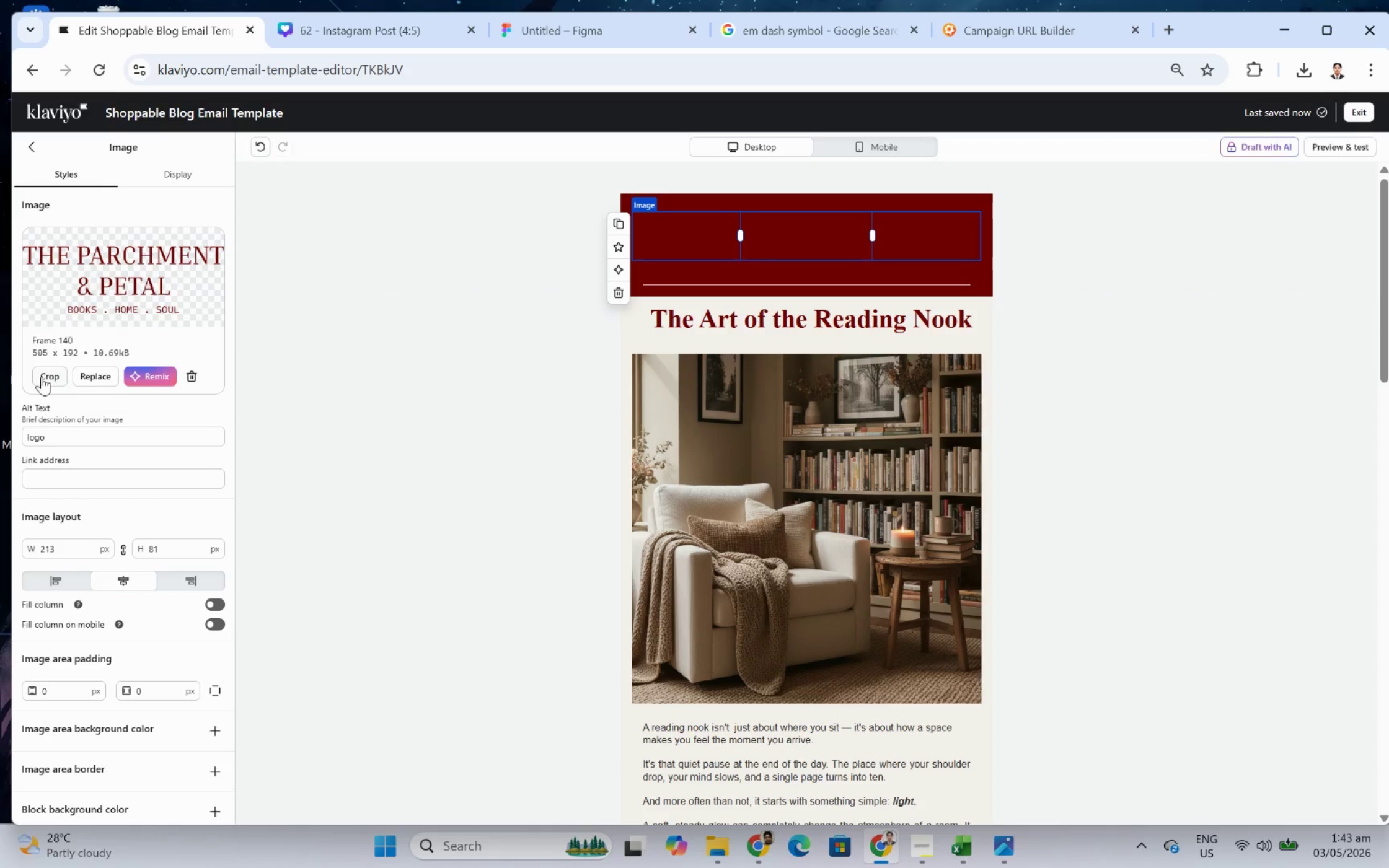 
left_click([94, 381])
 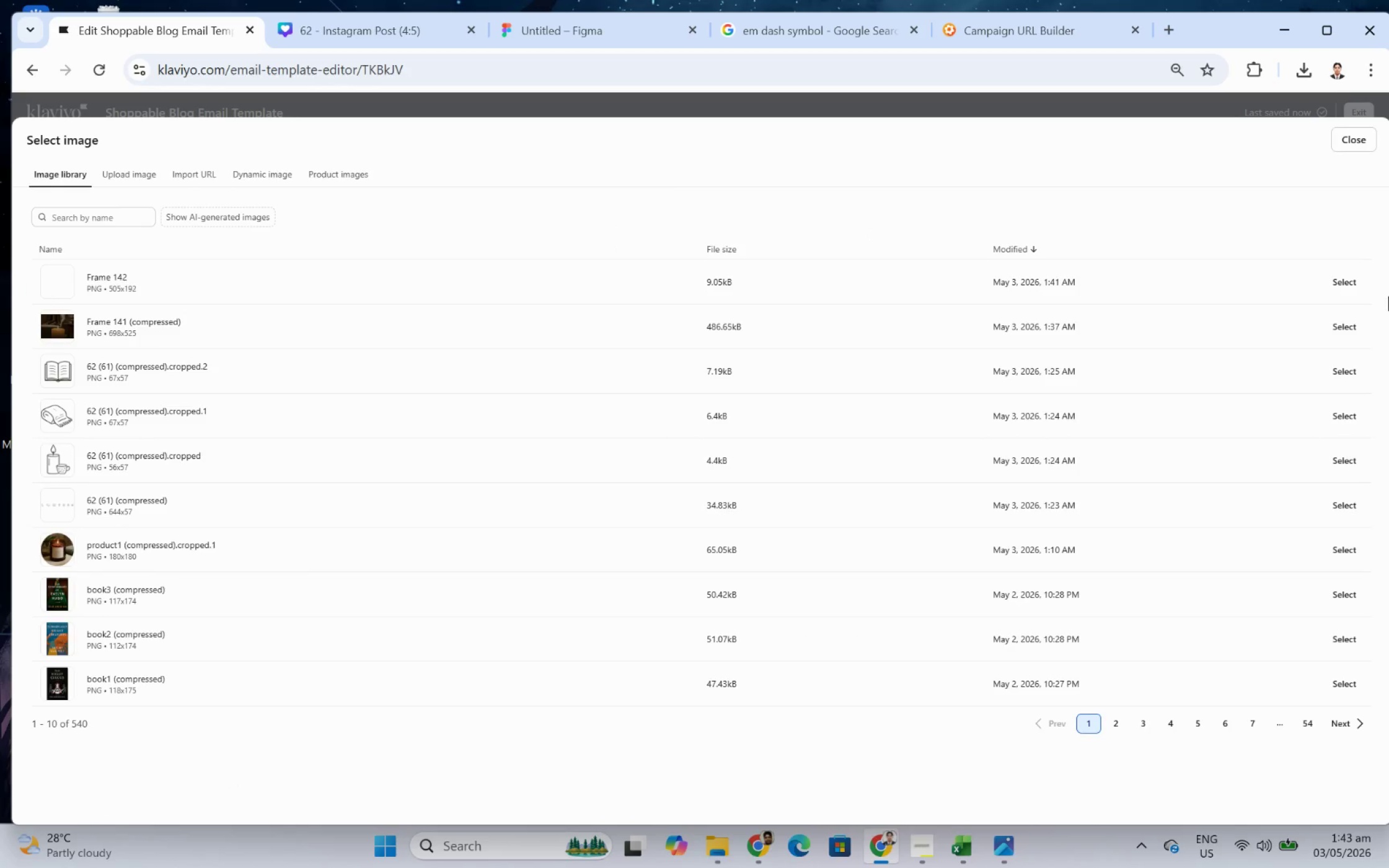 
left_click([1359, 287])
 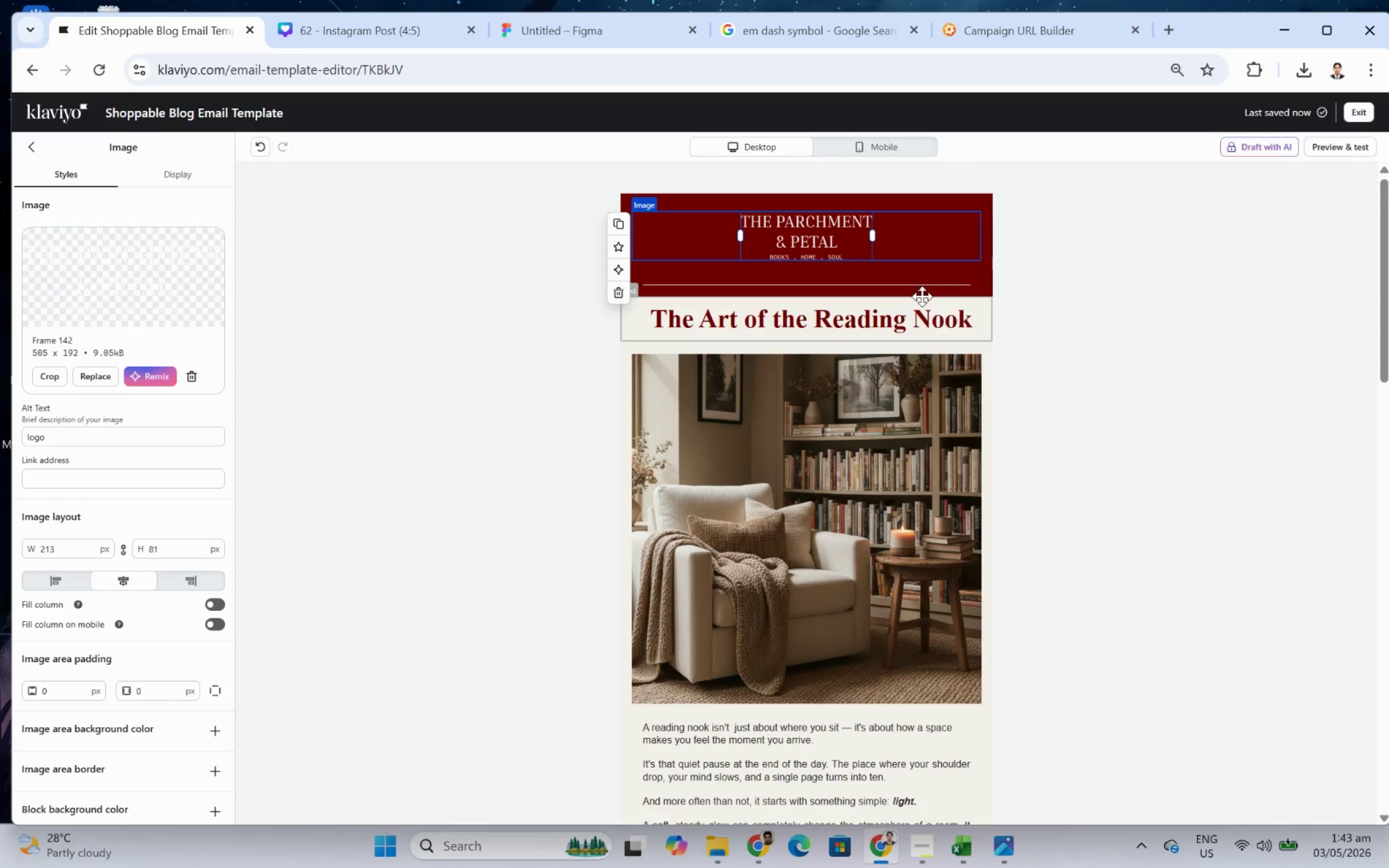 
left_click([908, 283])
 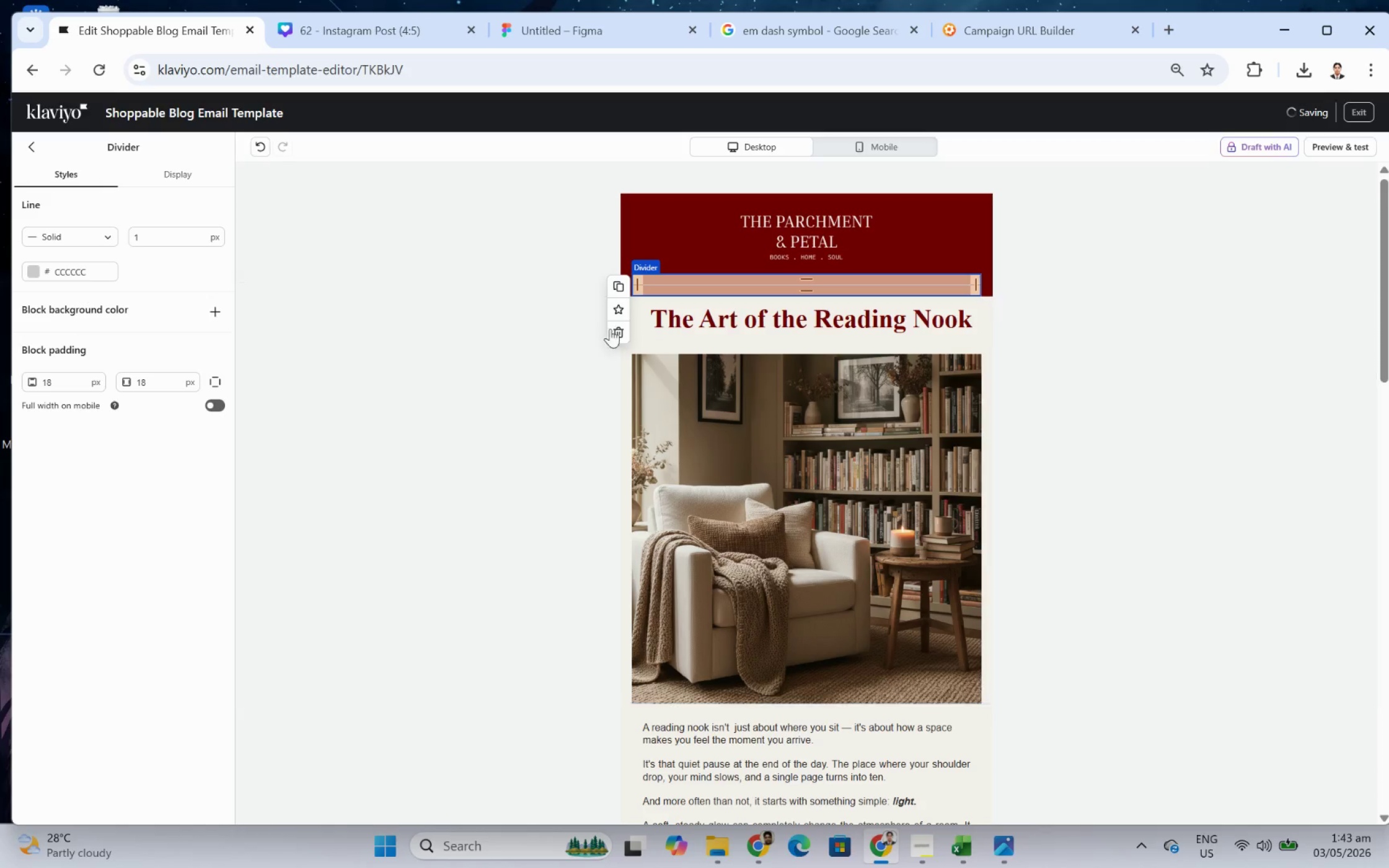 
left_click([614, 334])
 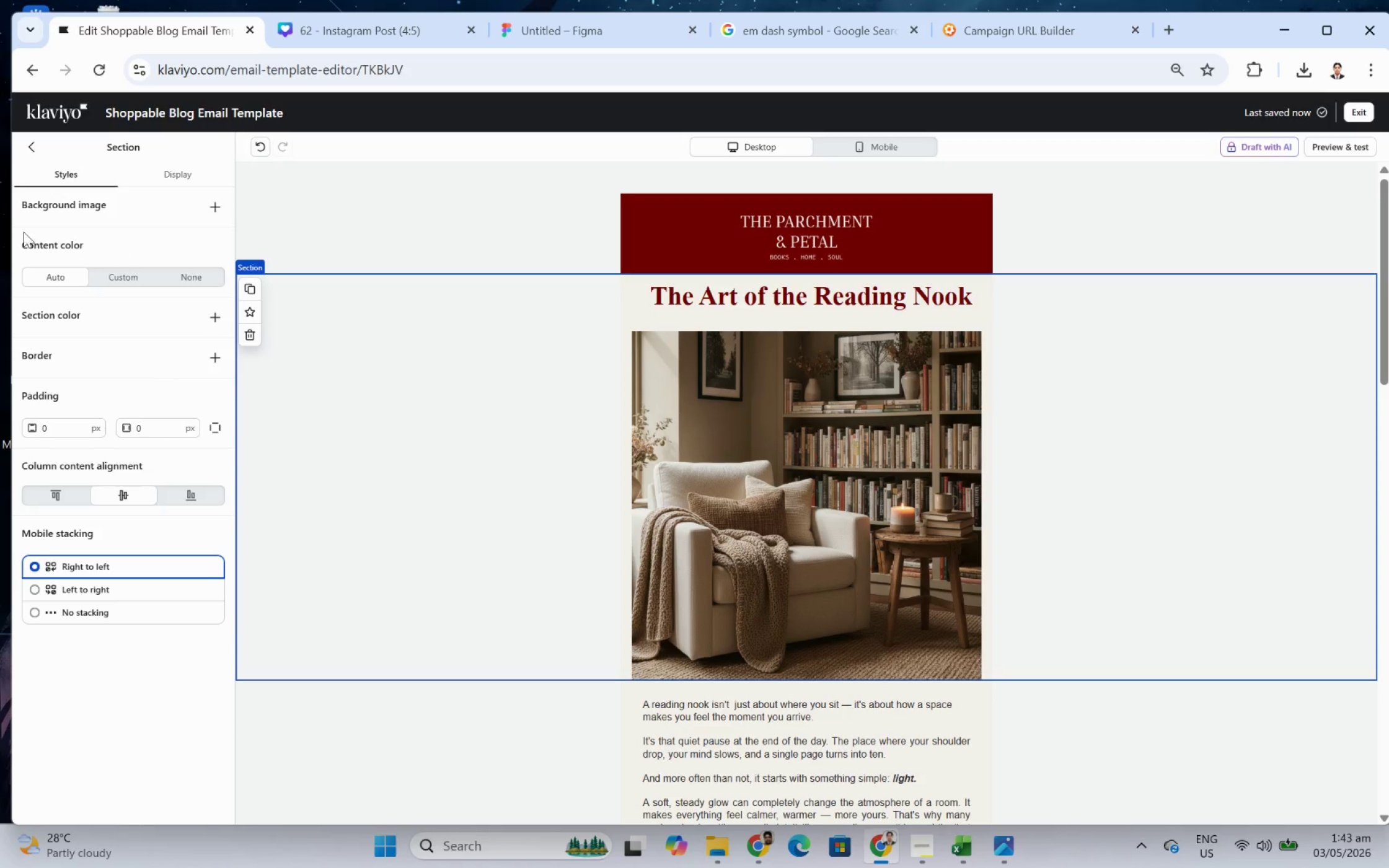 
left_click([34, 148])
 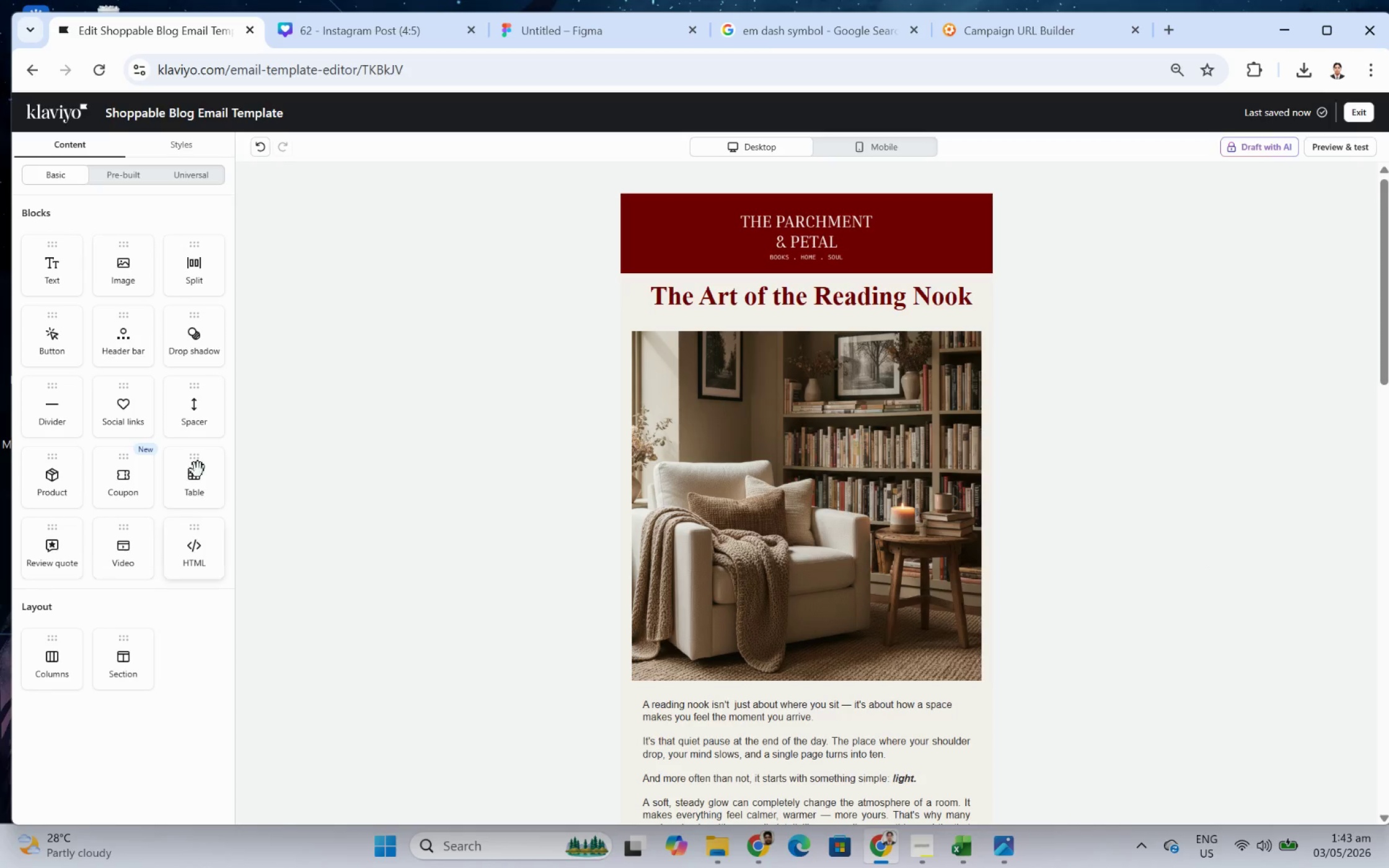 
left_click_drag(start_coordinate=[199, 418], to_coordinate=[884, 296])
 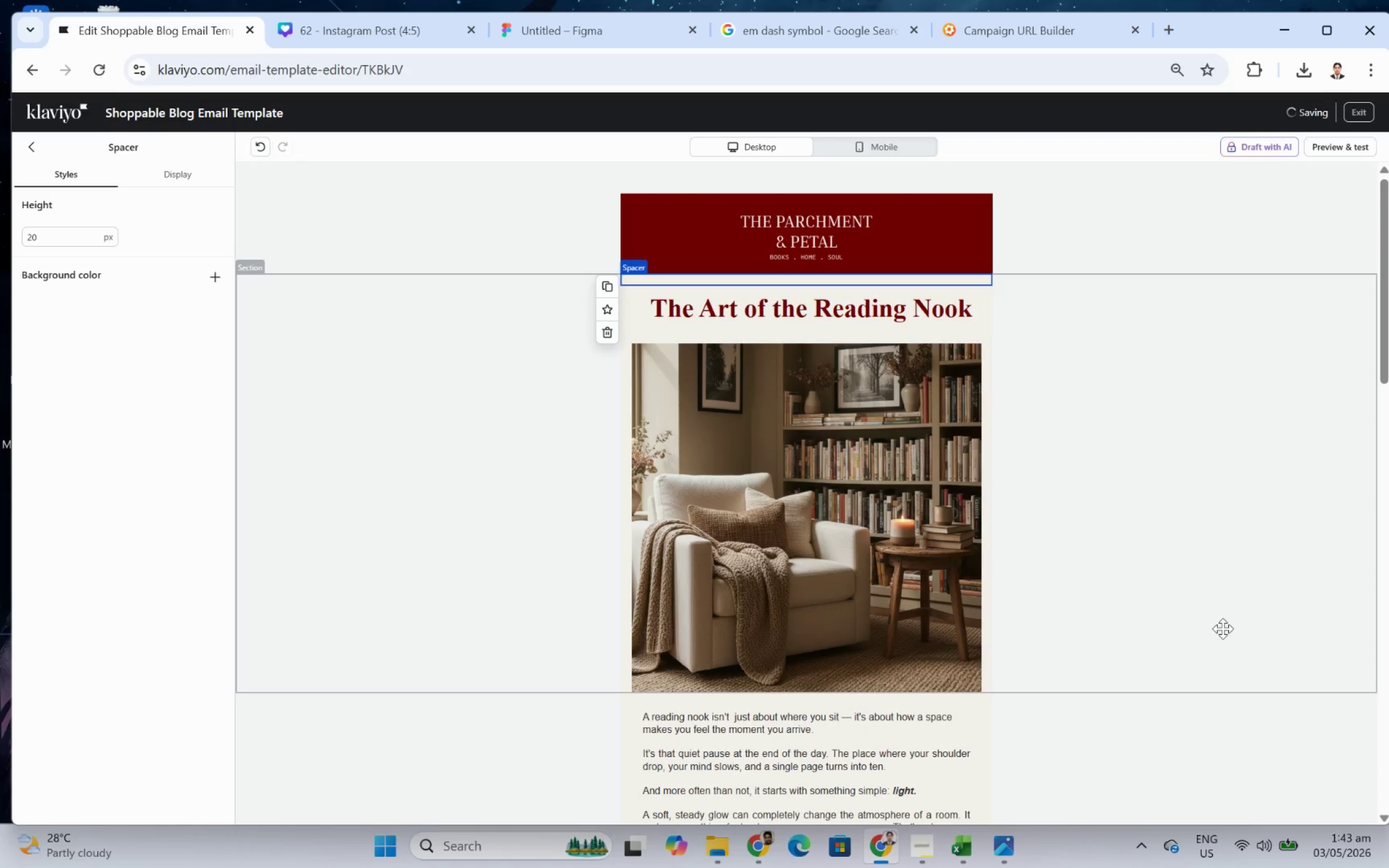 
left_click([1222, 628])
 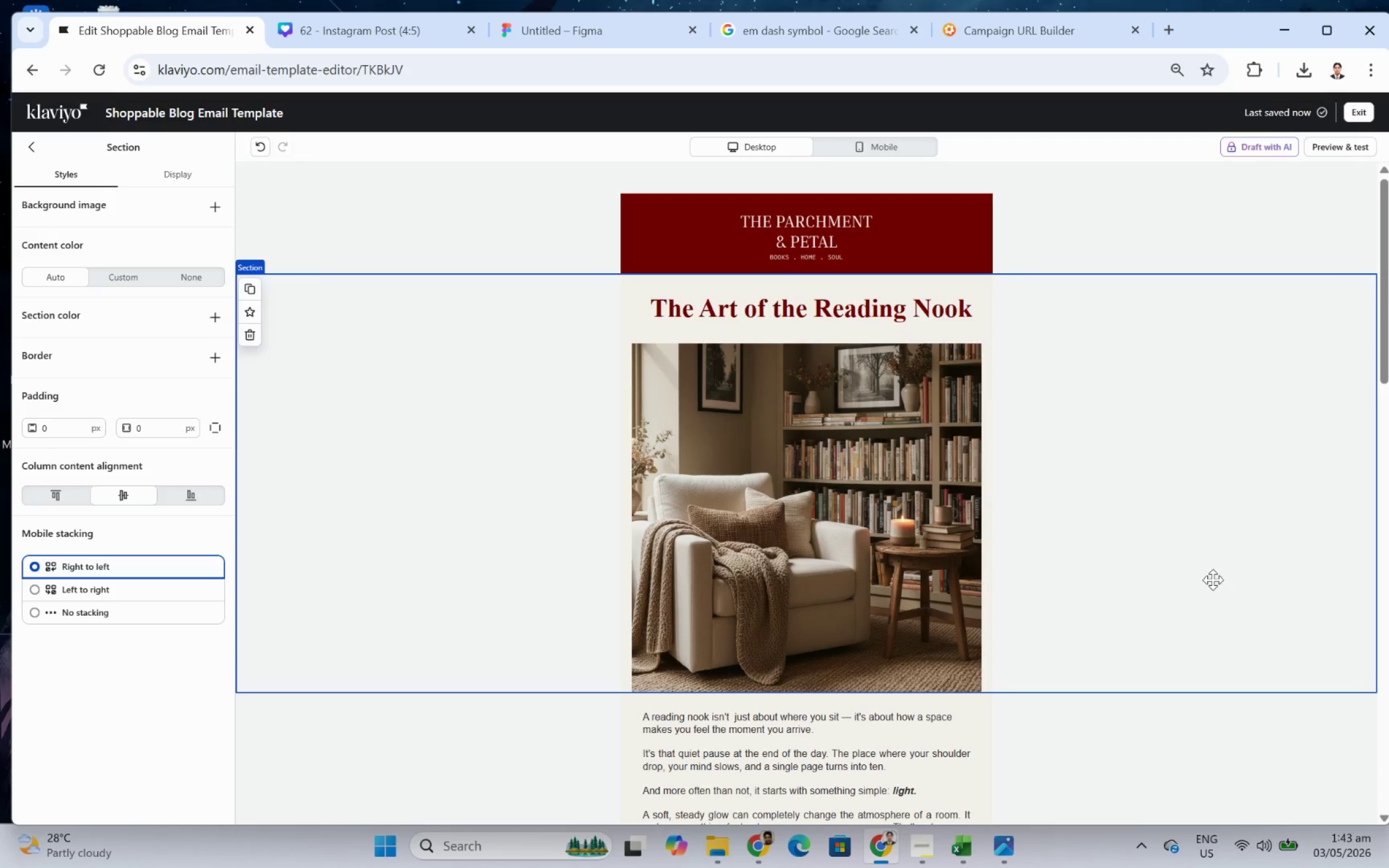 
left_click([921, 305])
 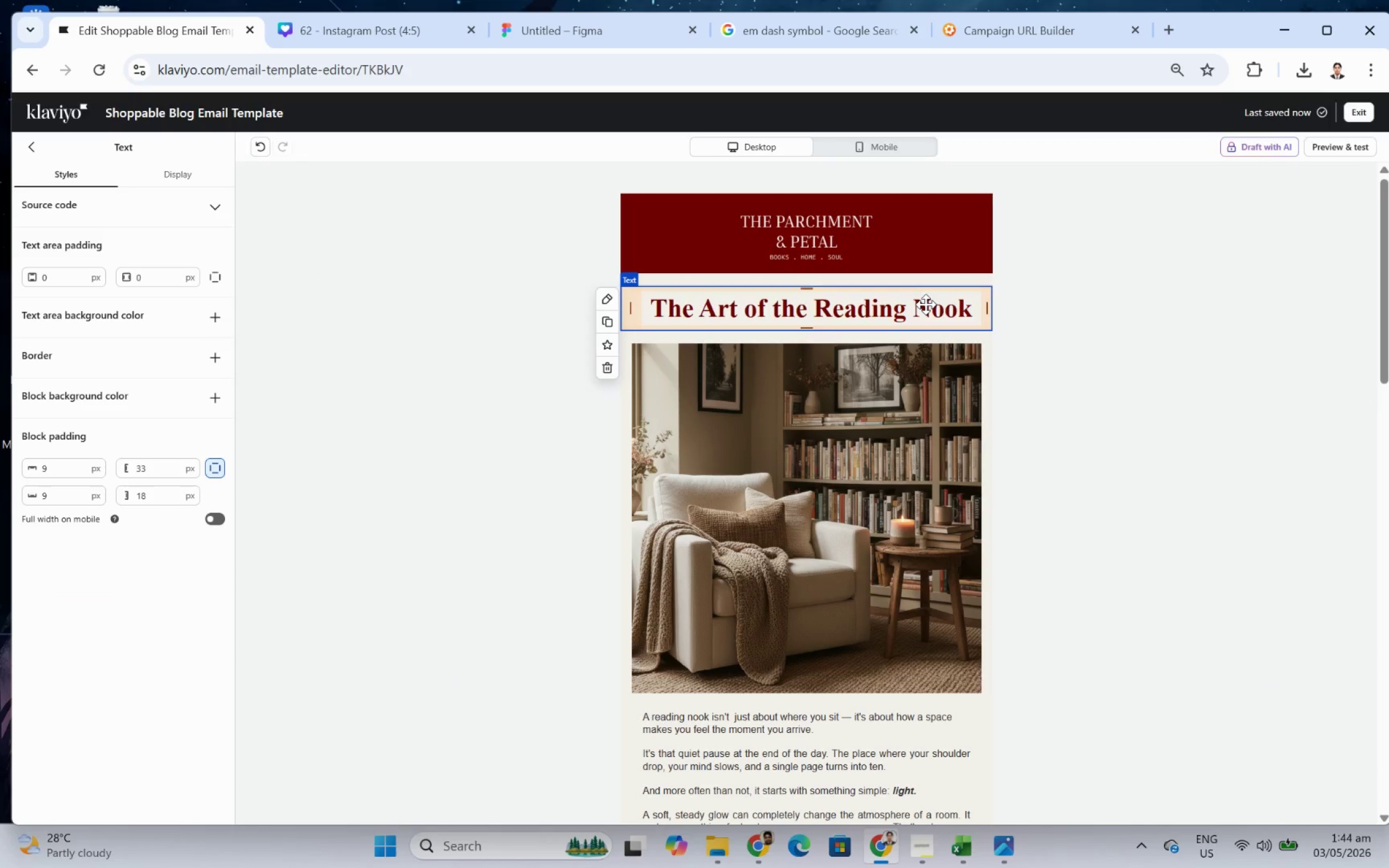 
double_click([925, 304])
 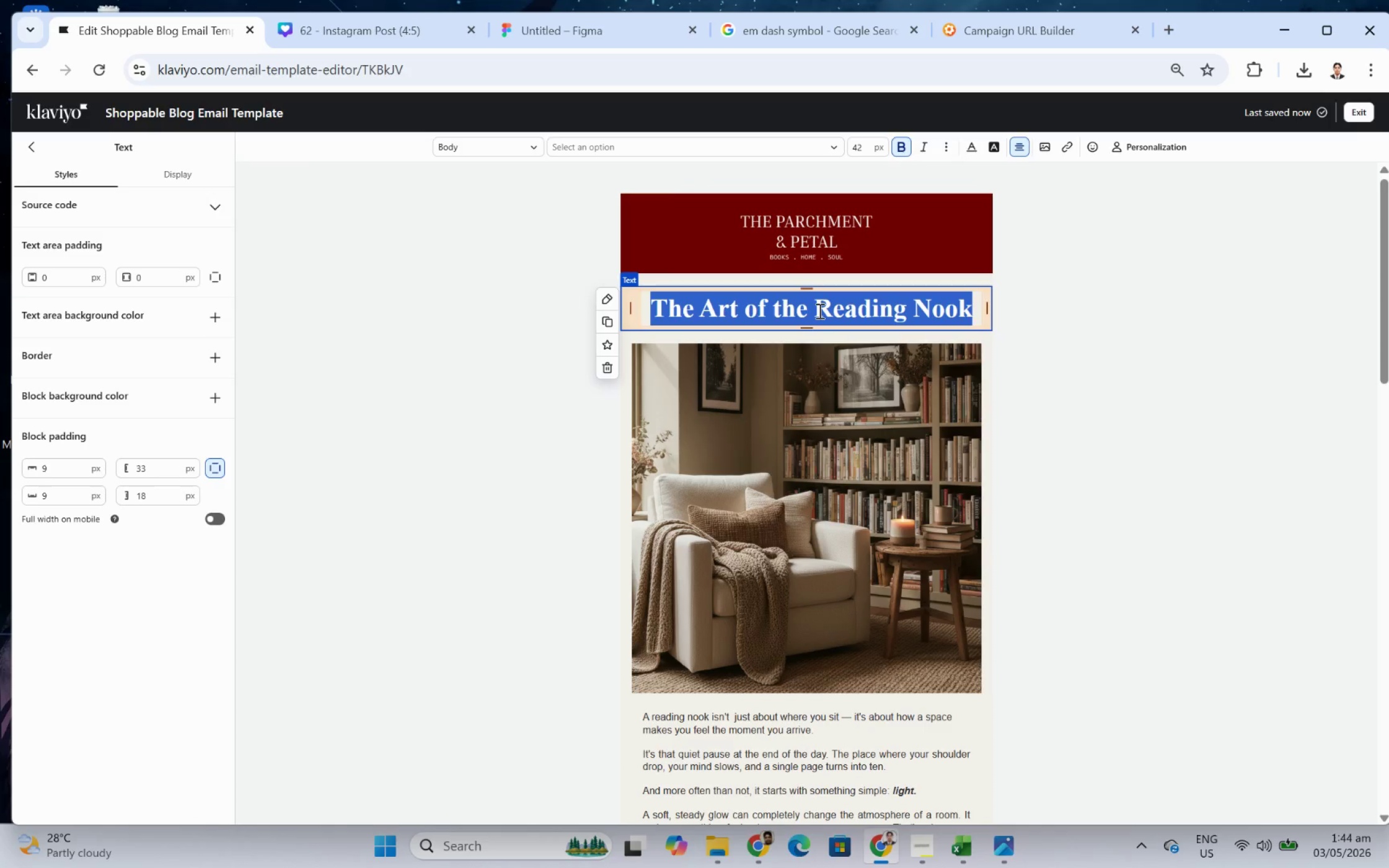 
left_click([818, 310])
 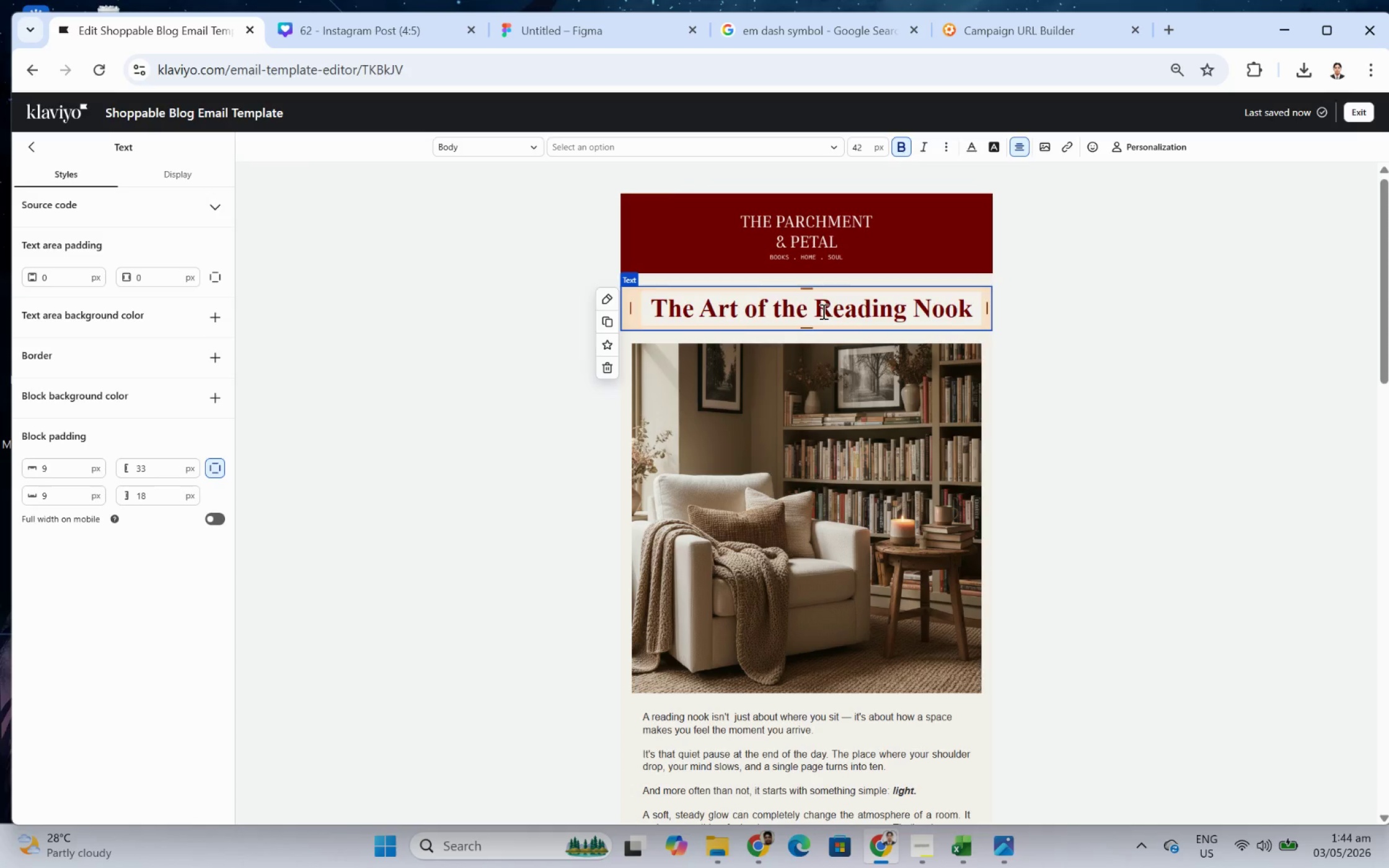 
key(Enter)
 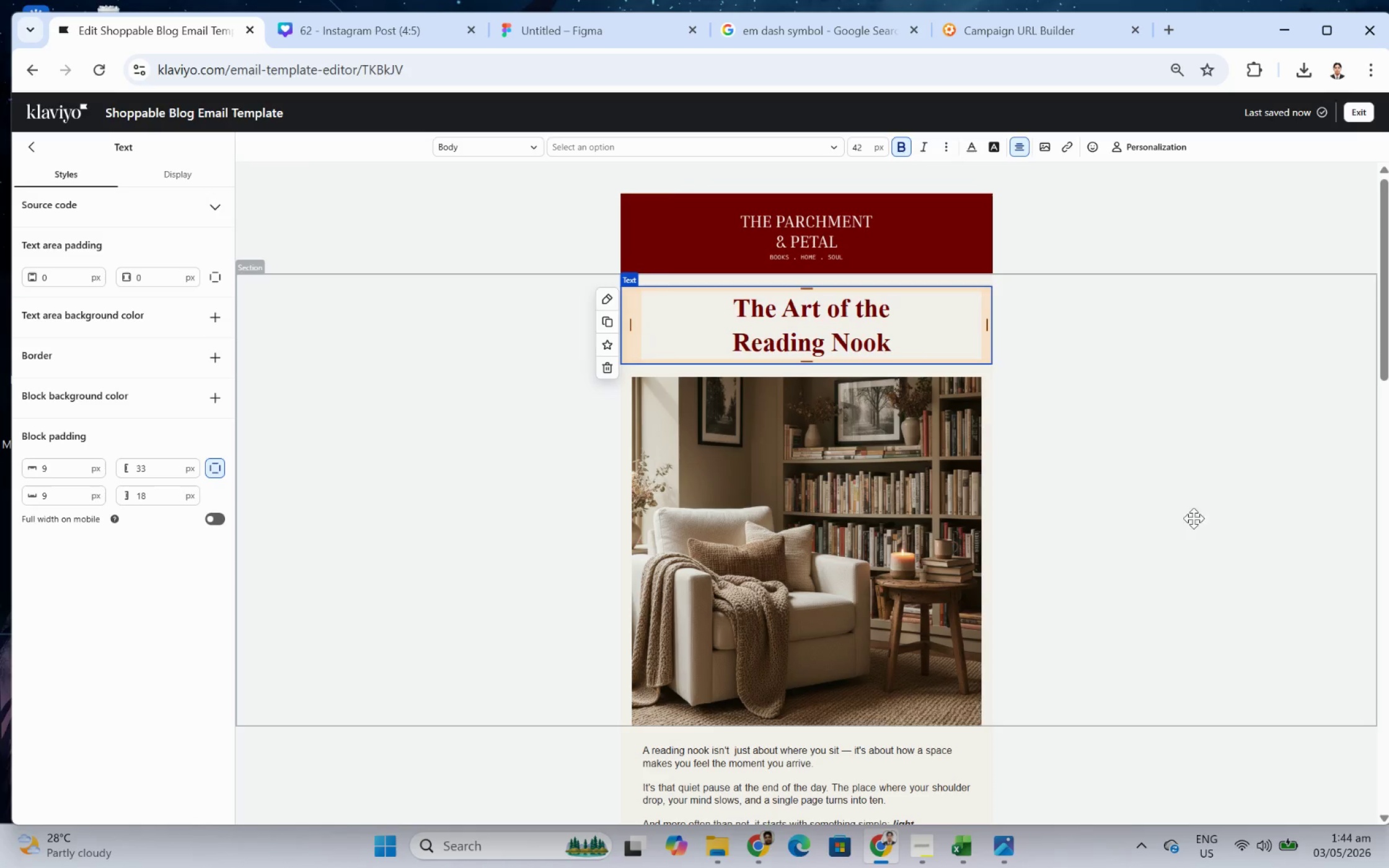 
left_click([1214, 574])
 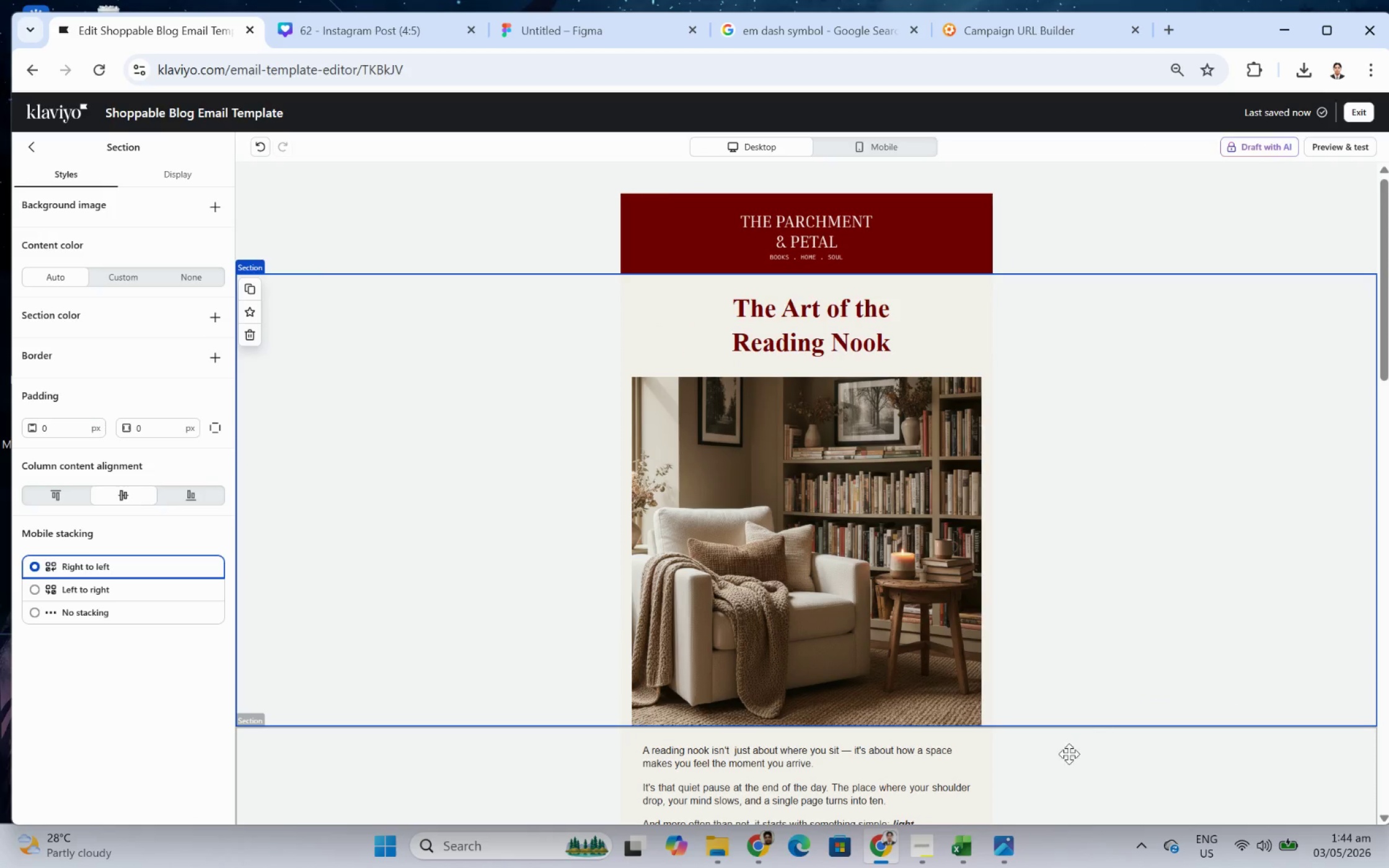 
left_click([1088, 799])
 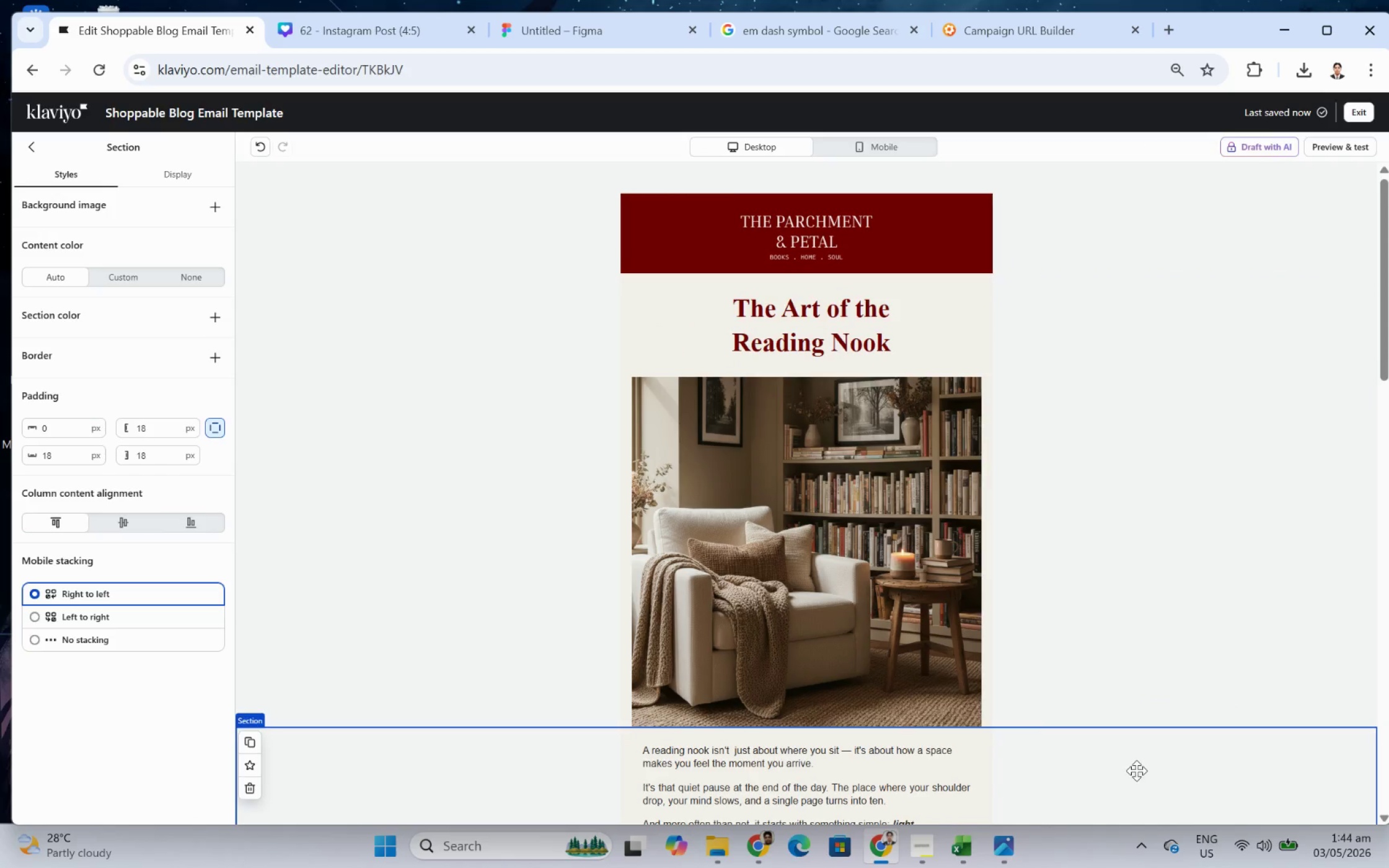 
scroll: coordinate [1137, 760], scroll_direction: up, amount: 1.0
 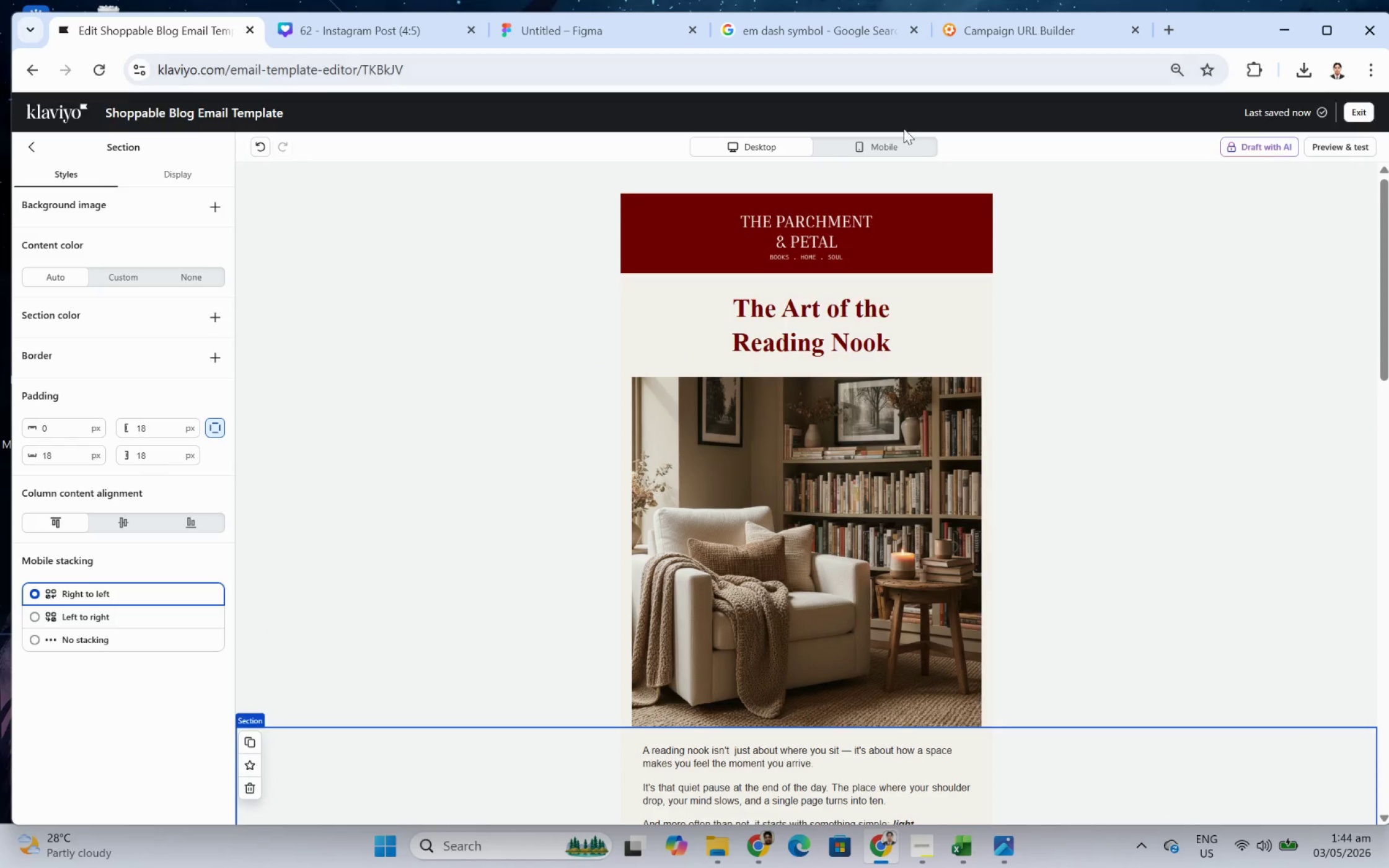 
left_click([902, 139])
 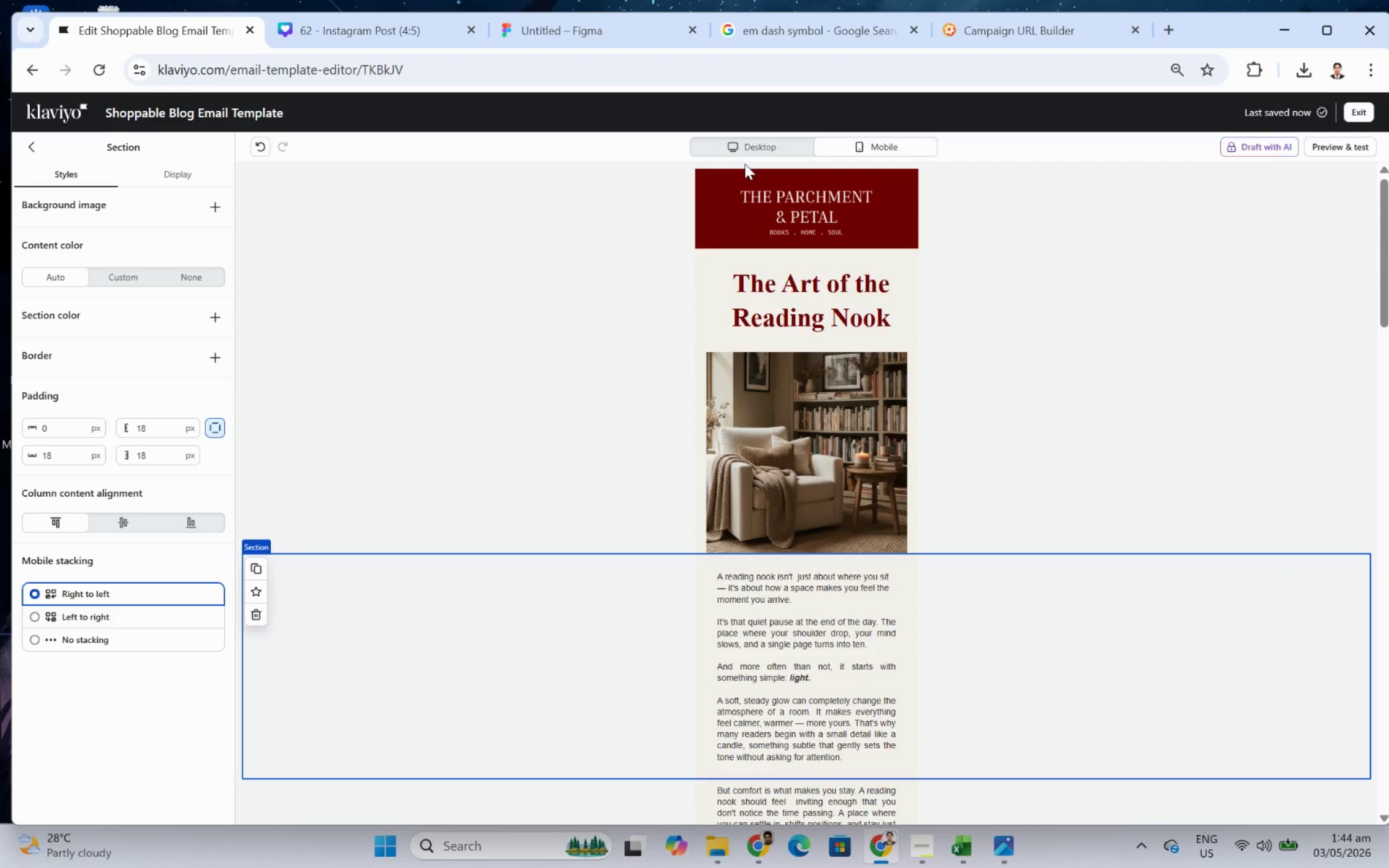 
left_click([753, 141])
 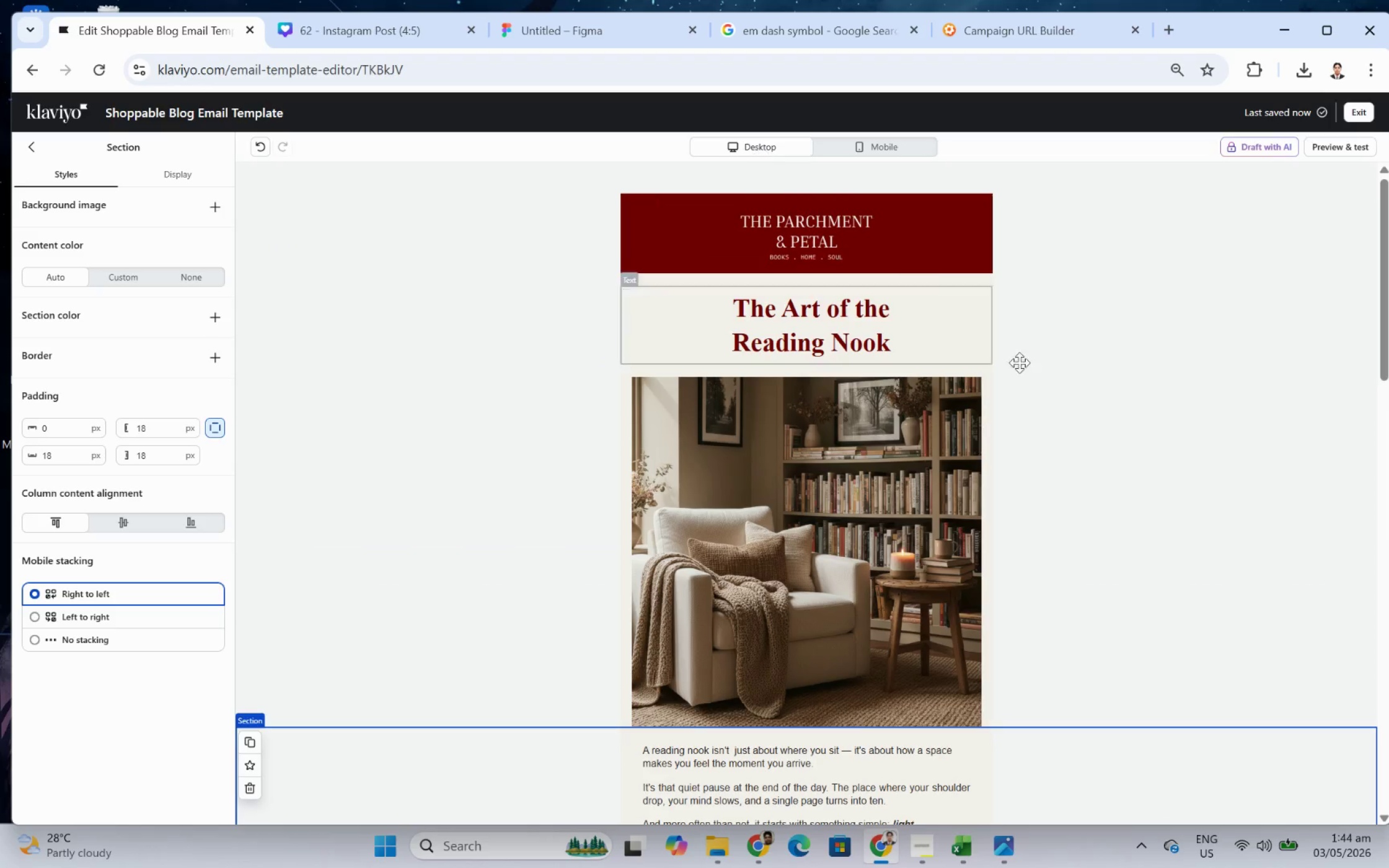 
scroll: coordinate [1034, 390], scroll_direction: down, amount: 6.0
 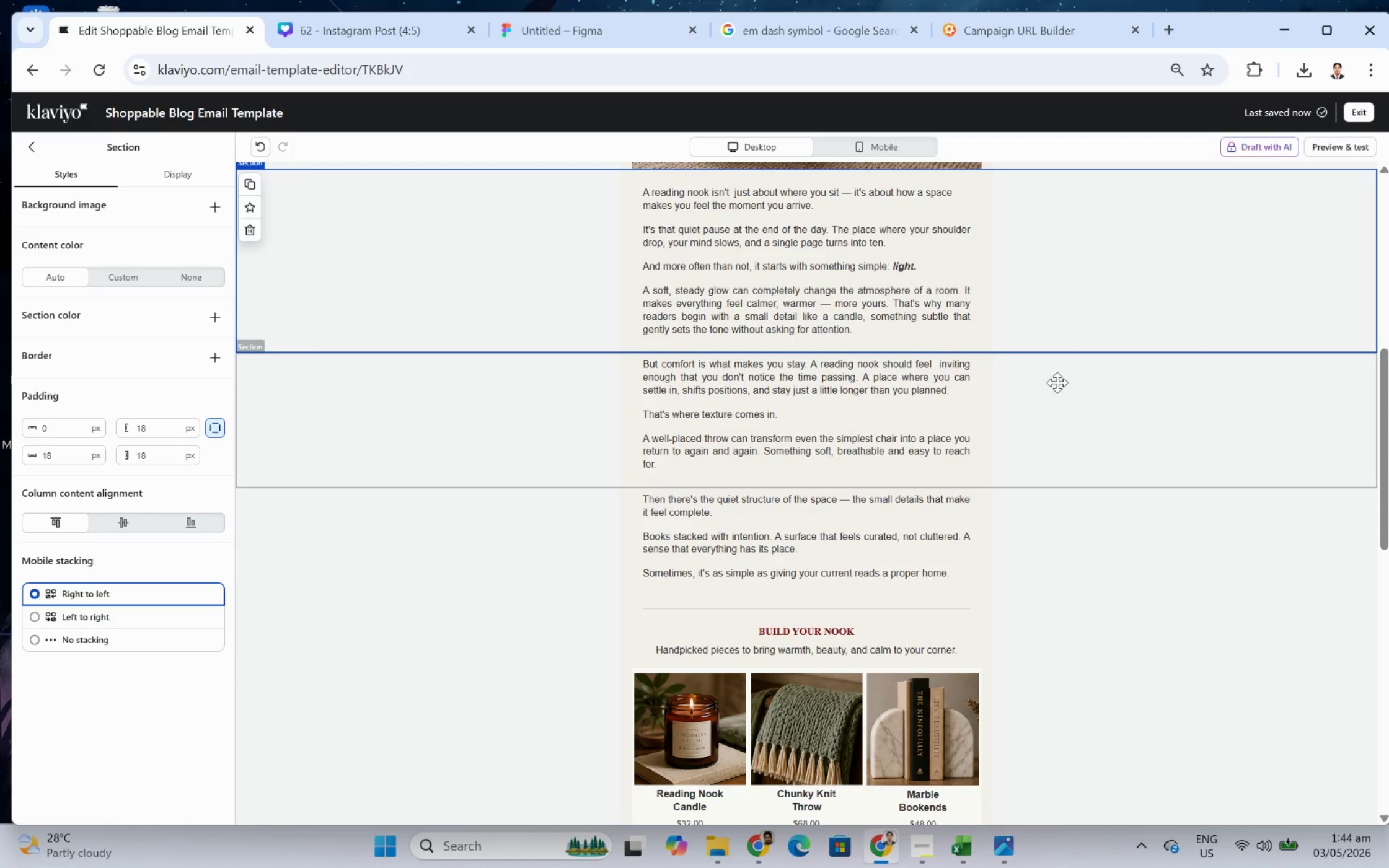 
scroll: coordinate [1061, 379], scroll_direction: up, amount: 6.0
 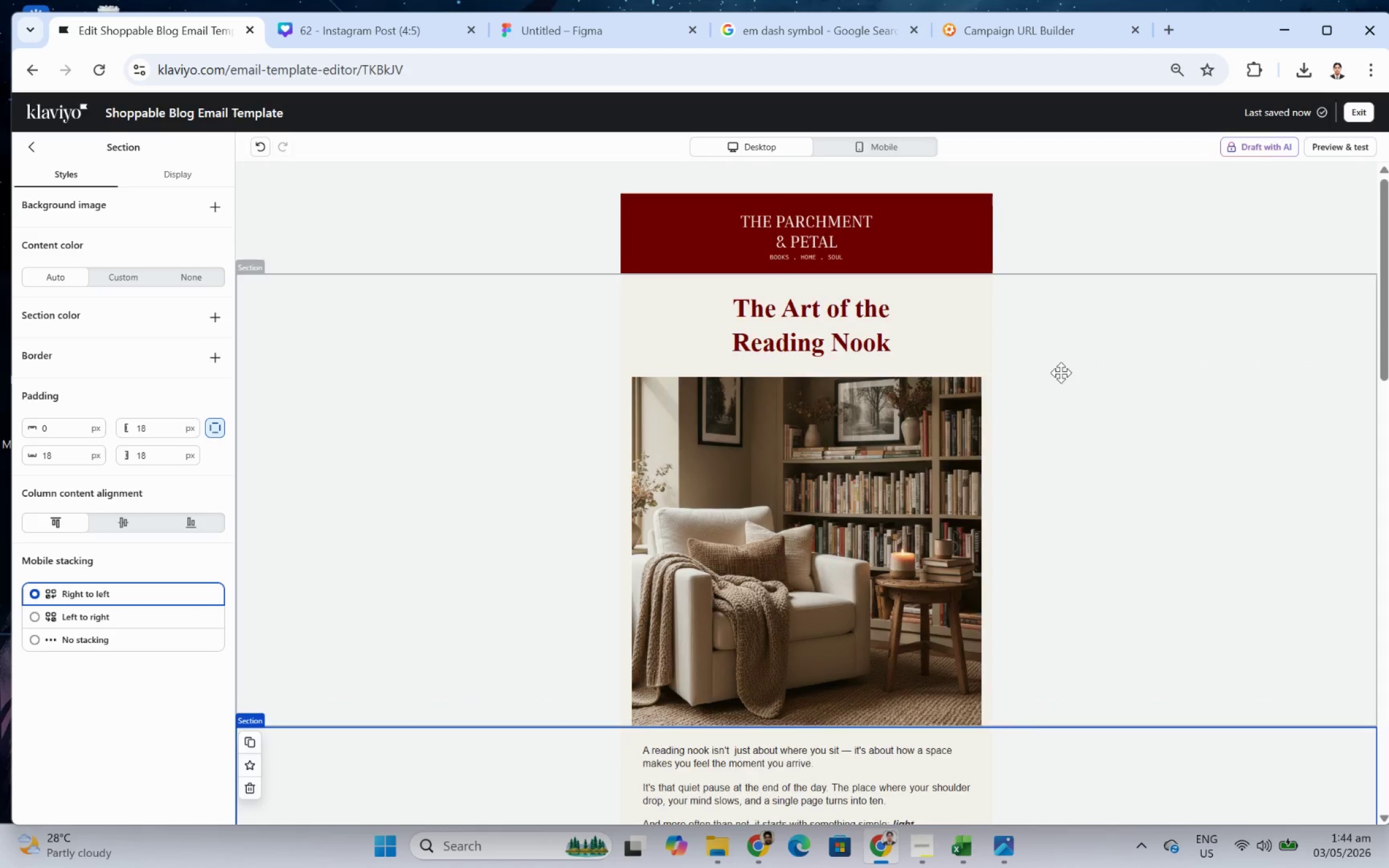 
scroll: coordinate [1076, 556], scroll_direction: down, amount: 15.0
 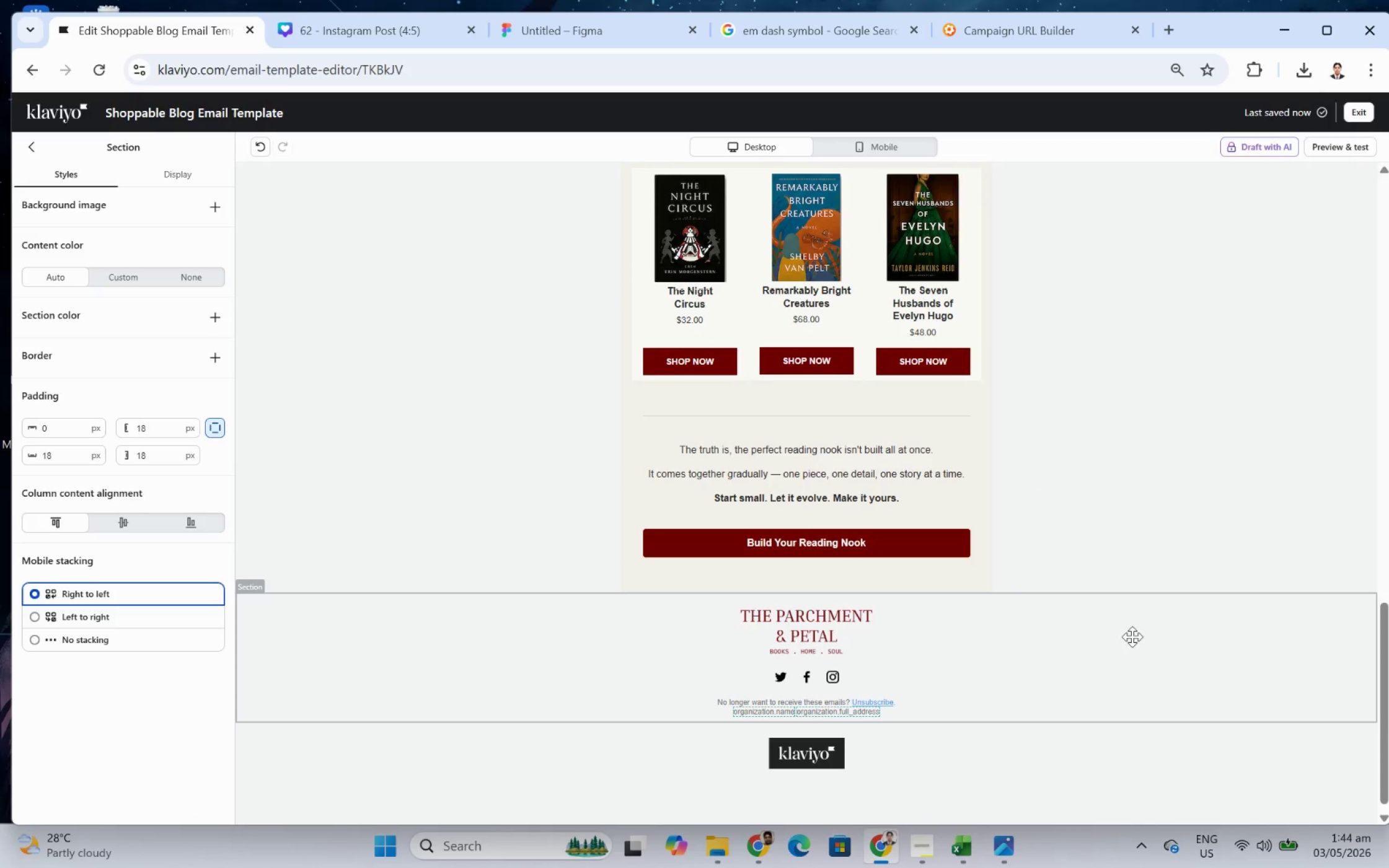 
left_click([1132, 643])
 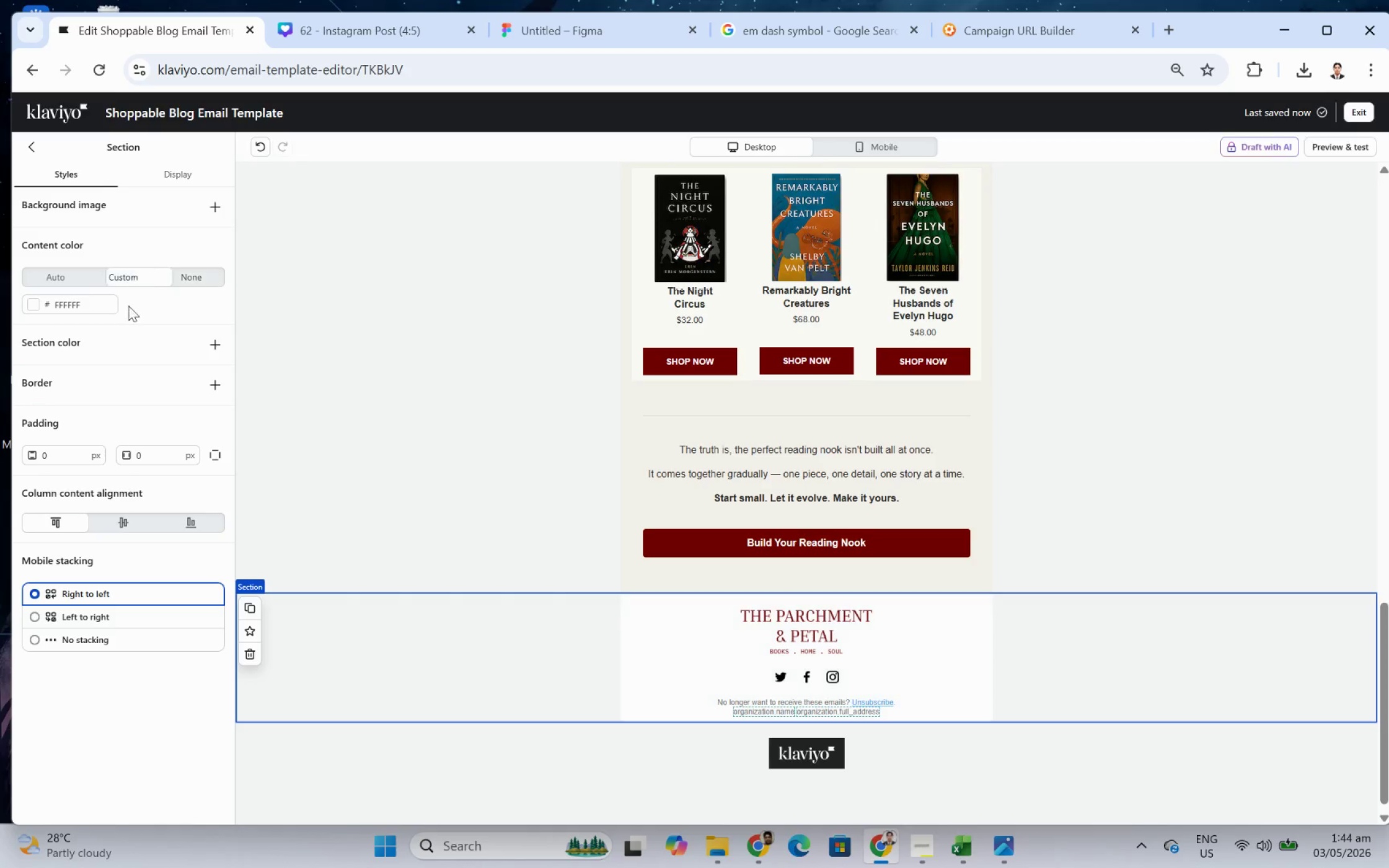 
double_click([100, 306])
 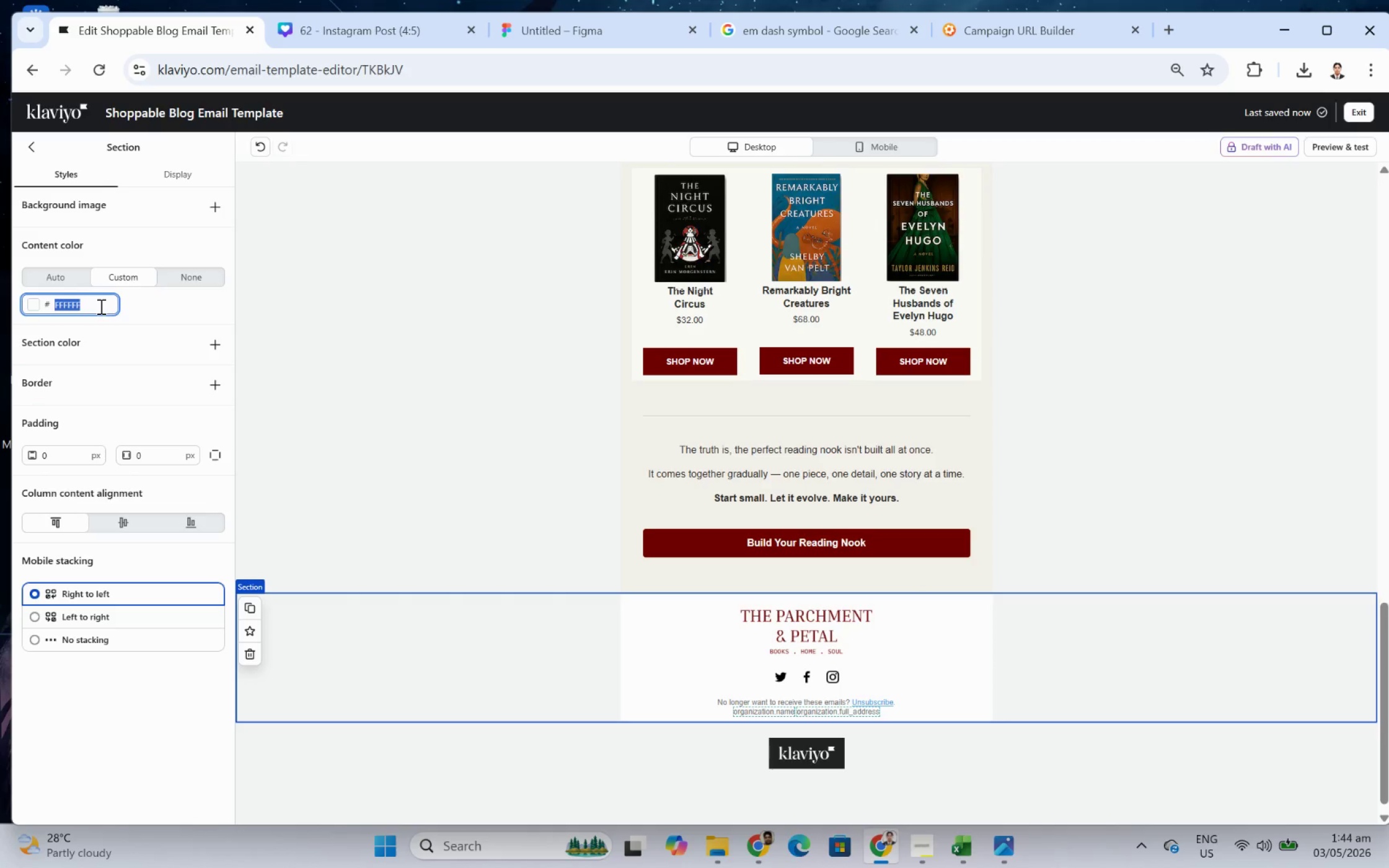 
key(Control+ControlLeft)
 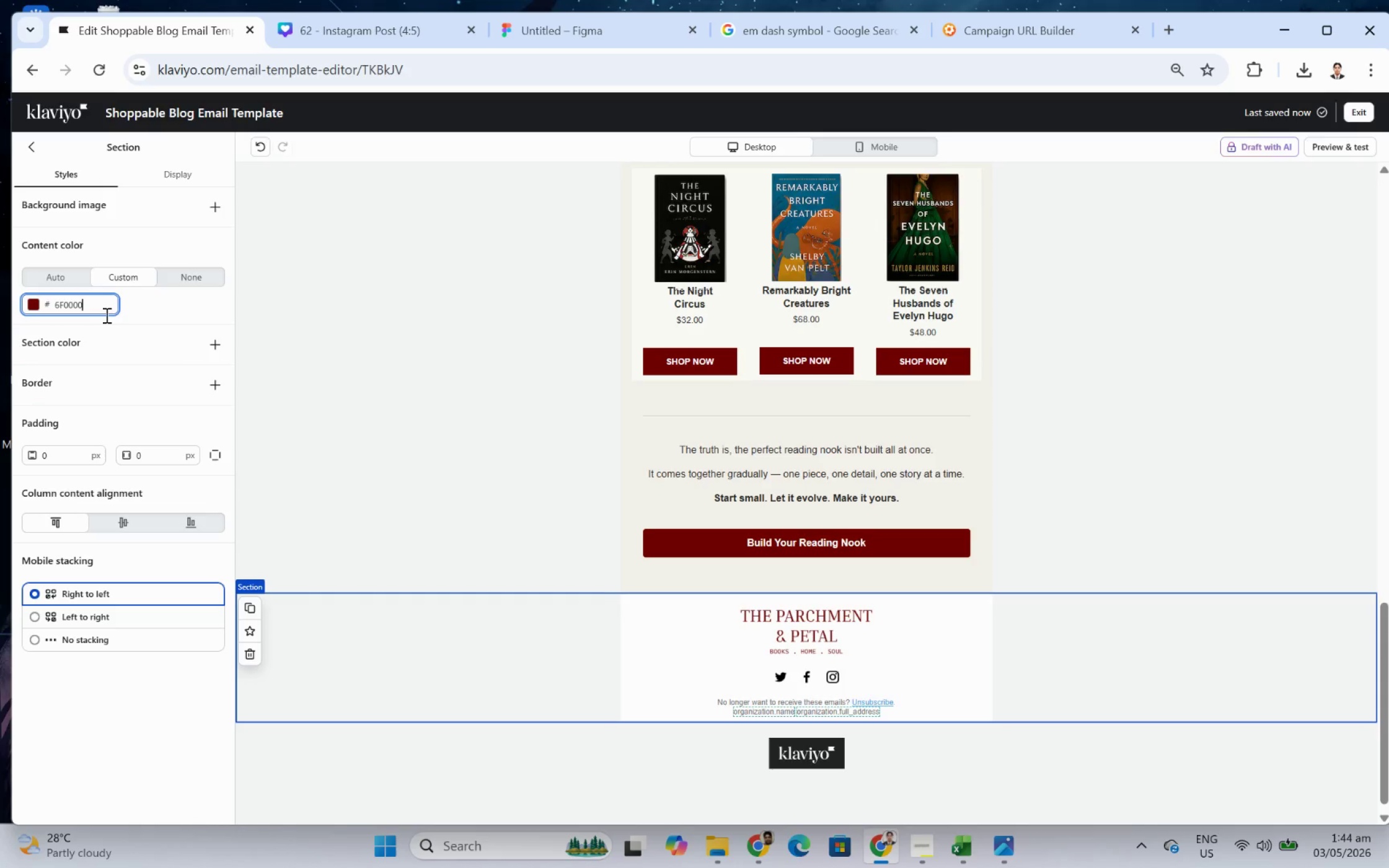 
key(Control+V)
 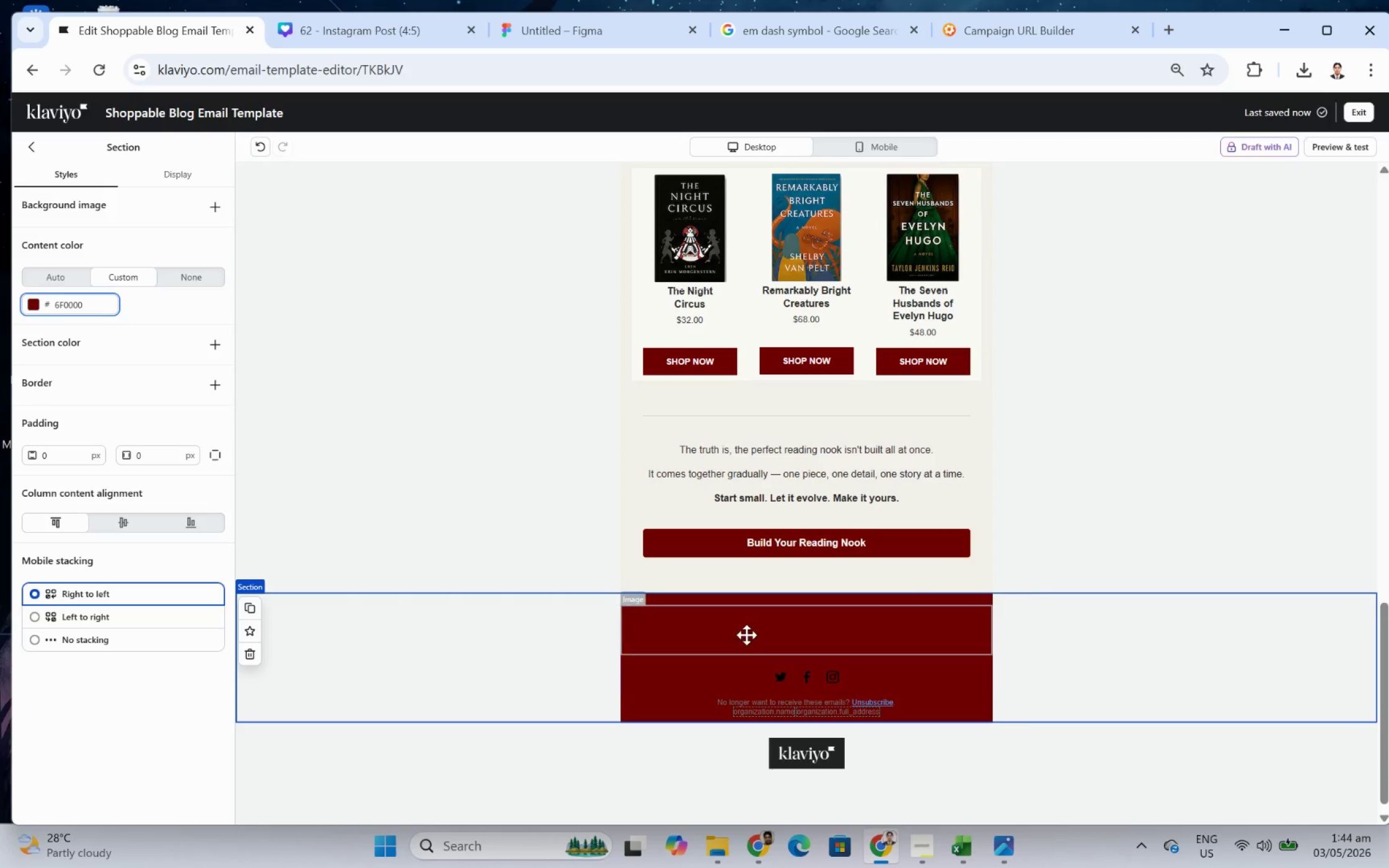 
left_click([764, 626])
 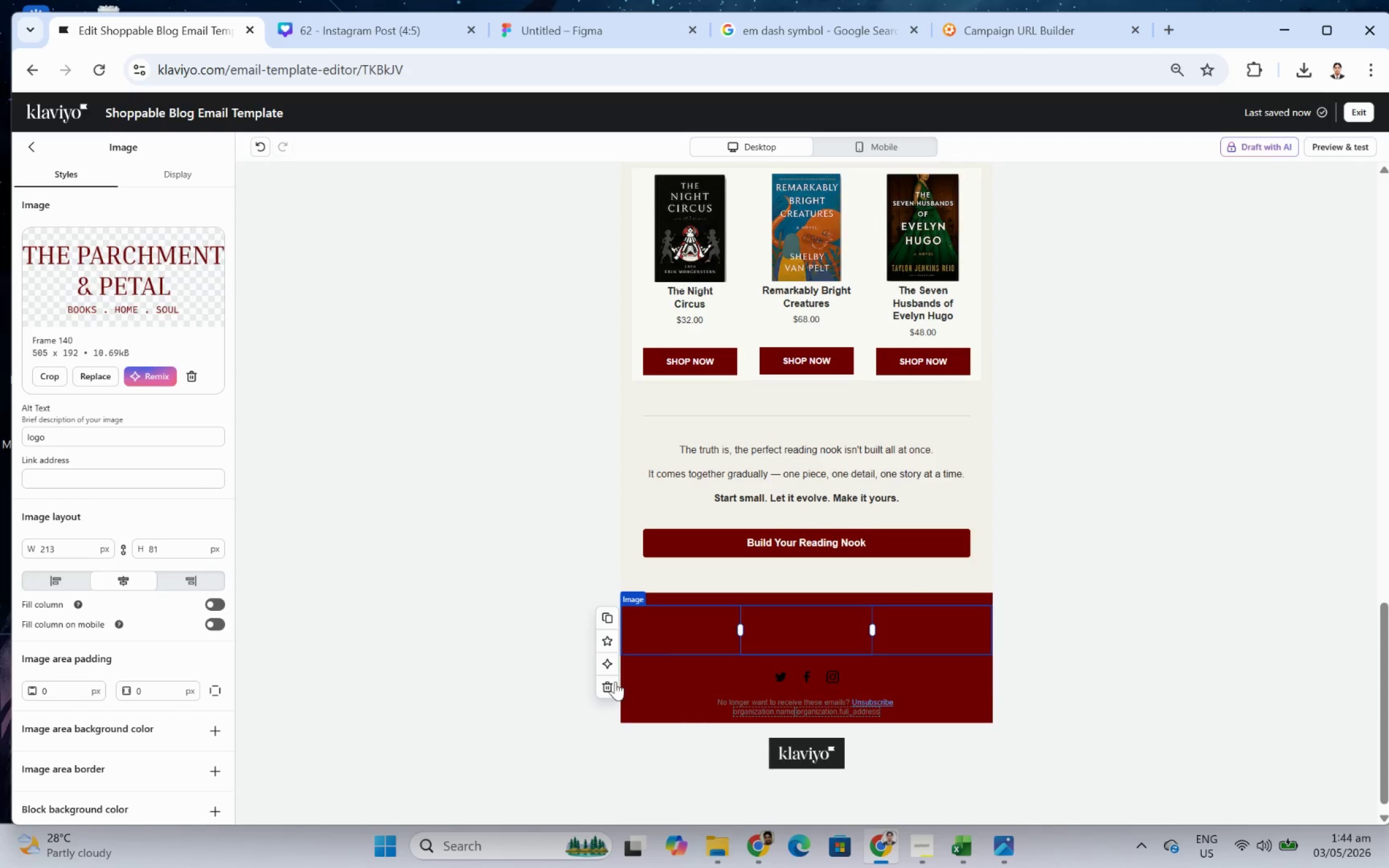 
left_click([615, 685])
 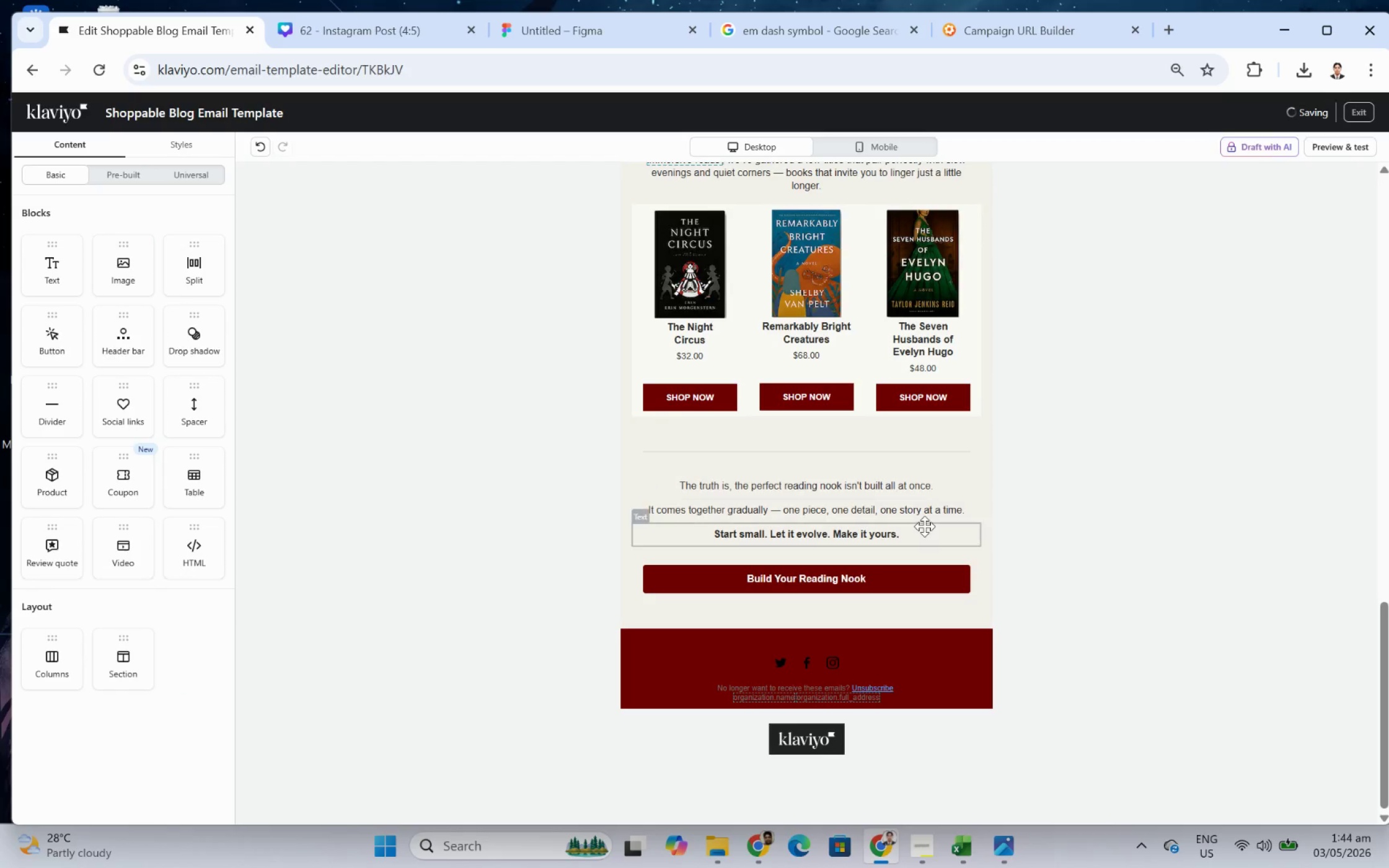 
left_click([848, 225])
 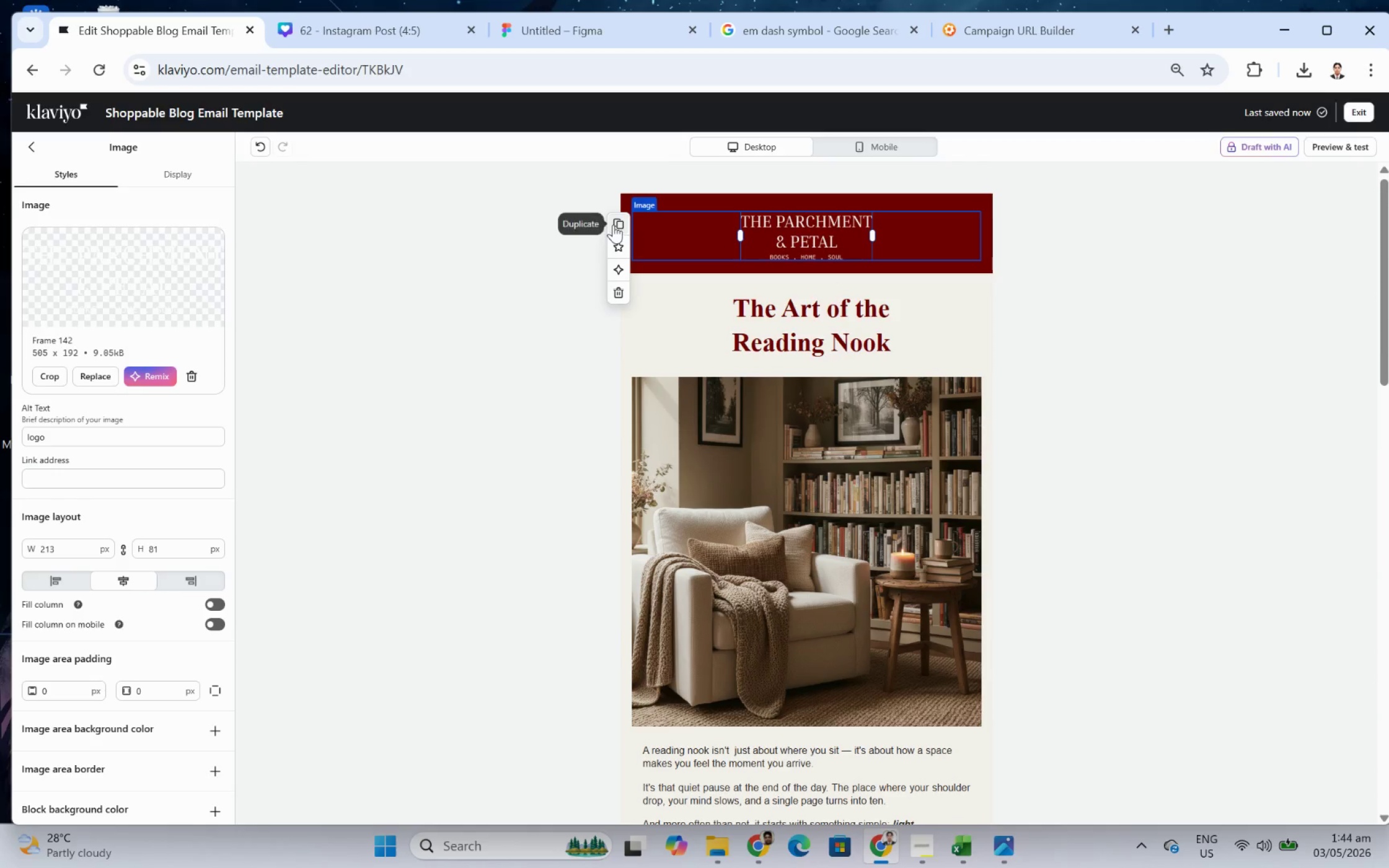 
scroll: coordinate [864, 374], scroll_direction: up, amount: 19.0
 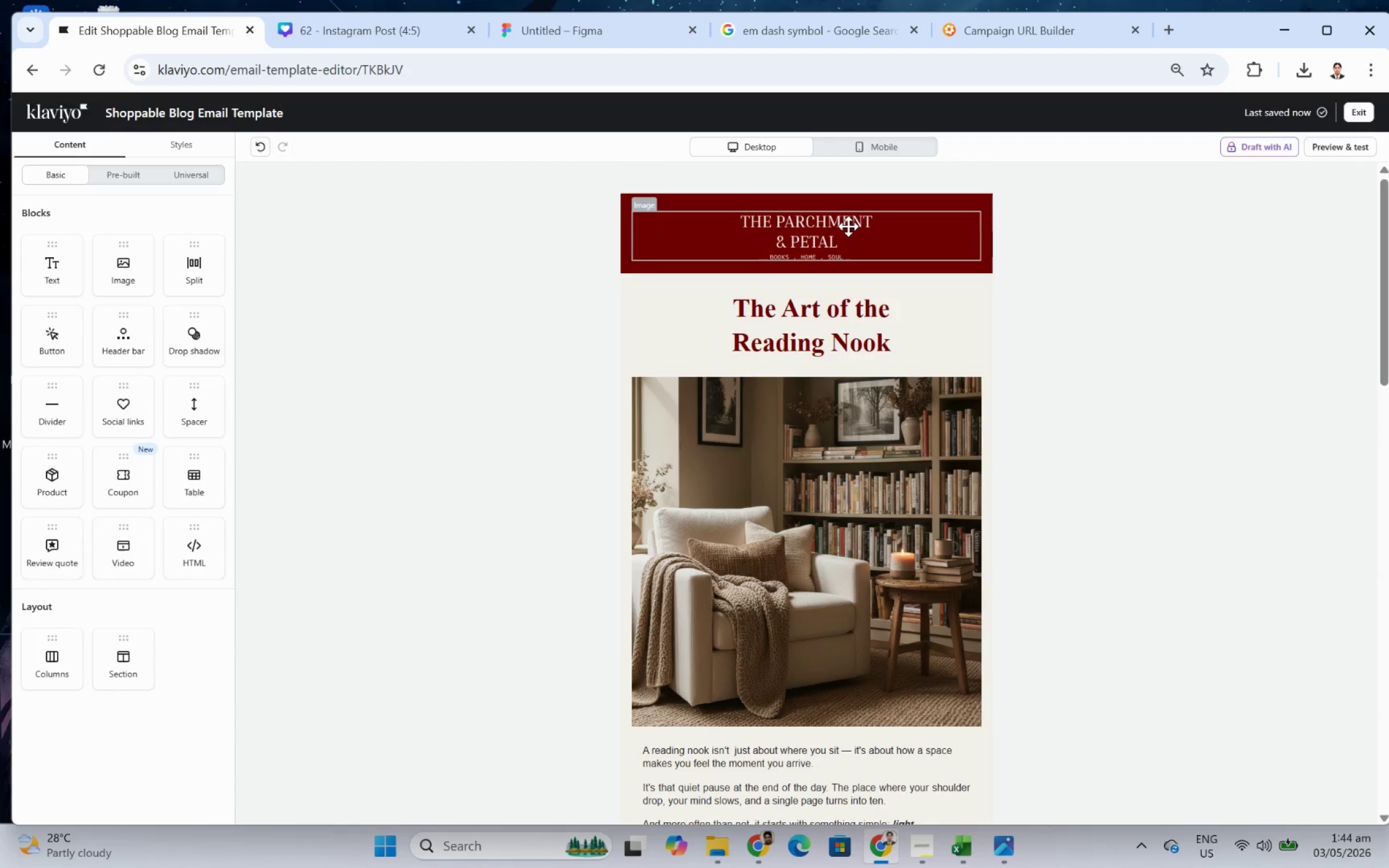 
left_click([619, 221])
 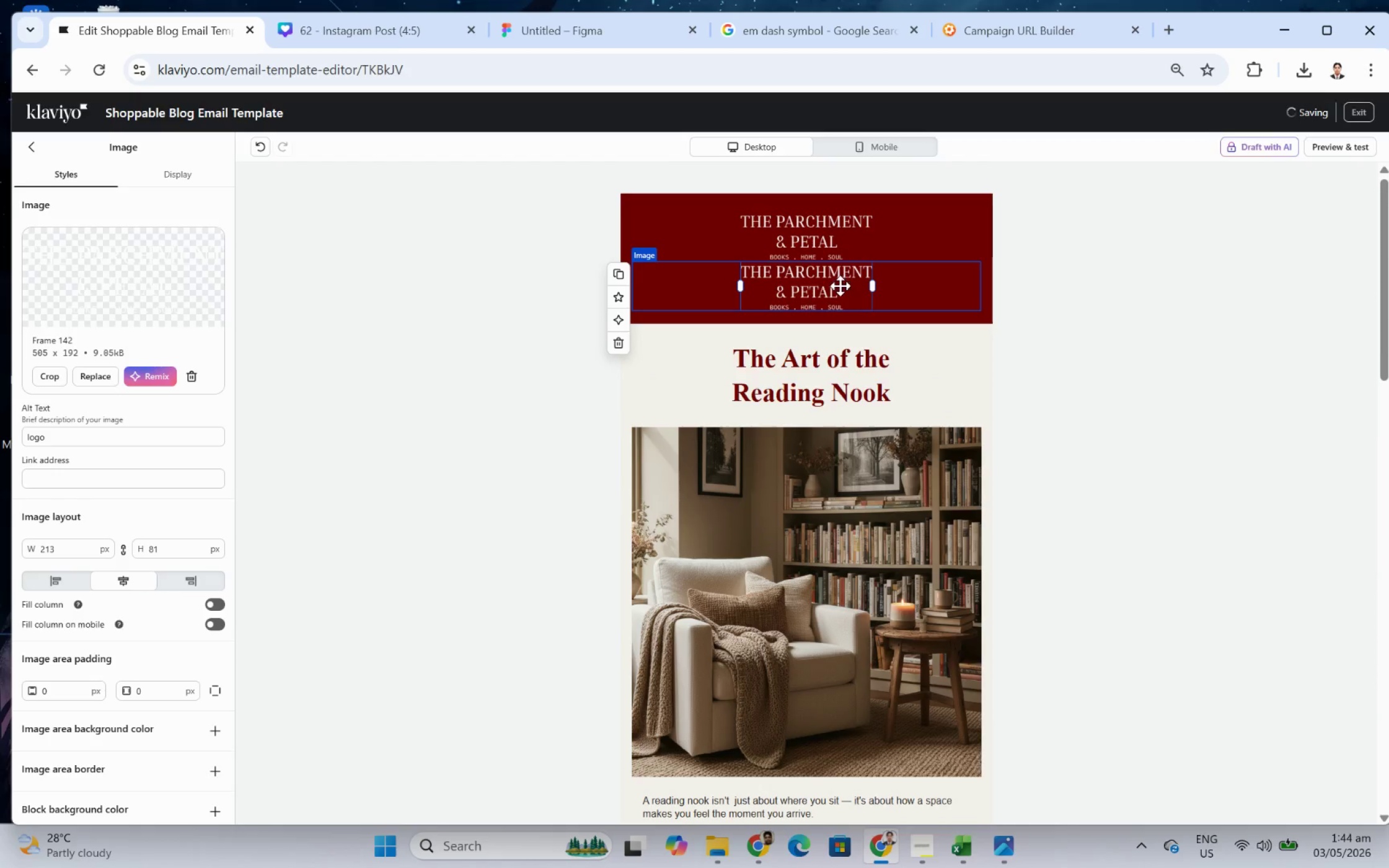 
left_click_drag(start_coordinate=[840, 287], to_coordinate=[812, 649])
 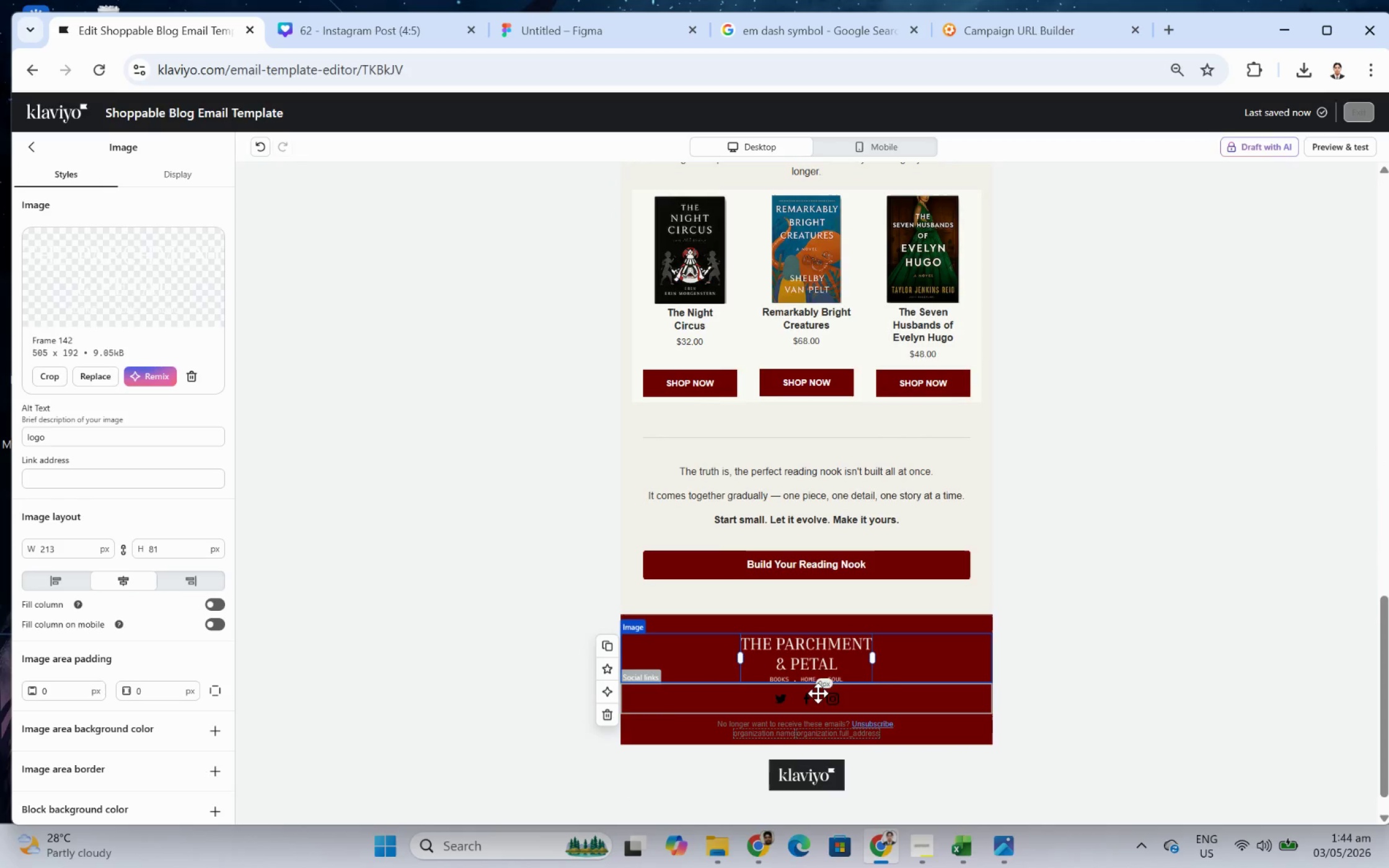 
left_click([819, 696])
 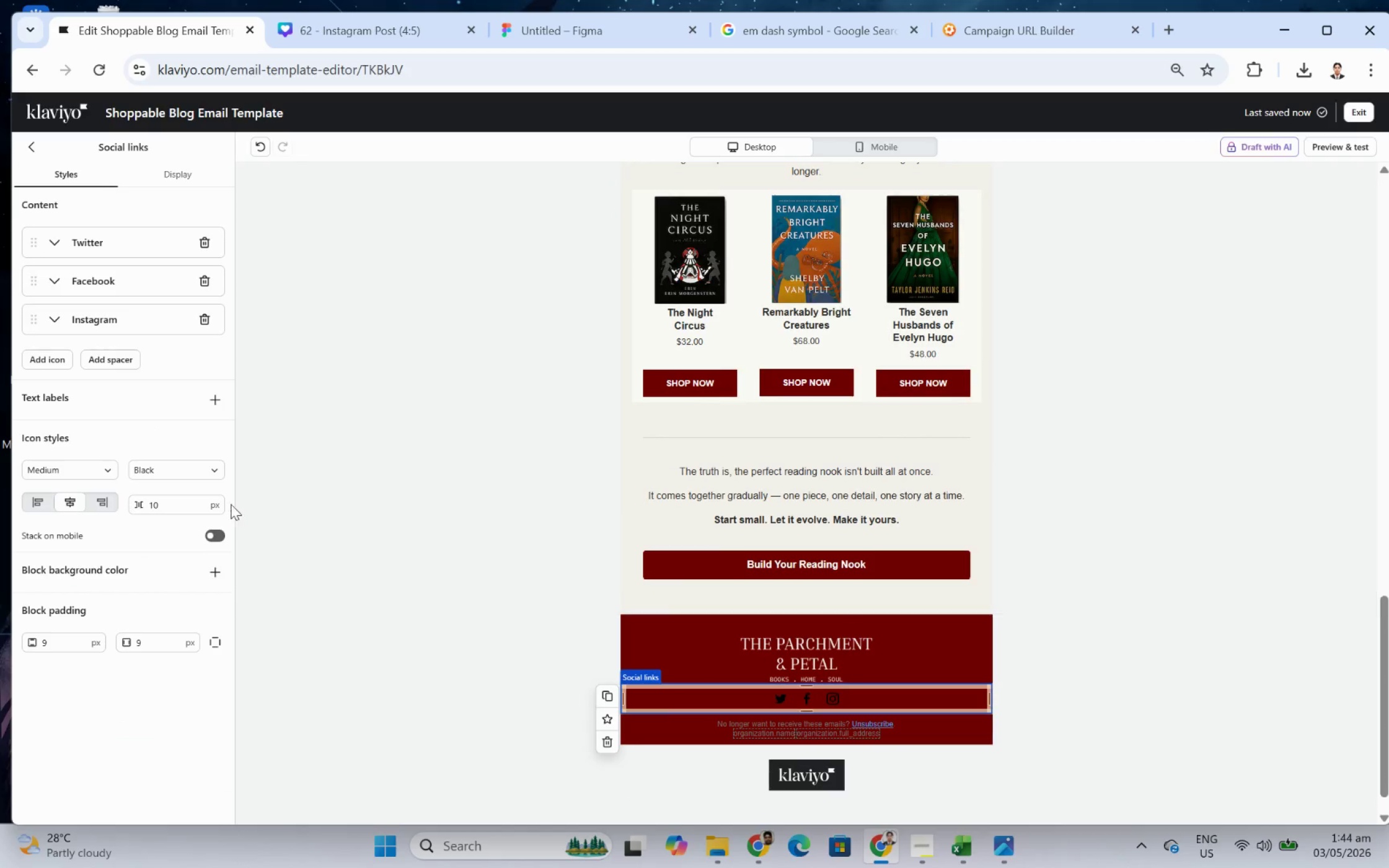 
left_click([214, 470])
 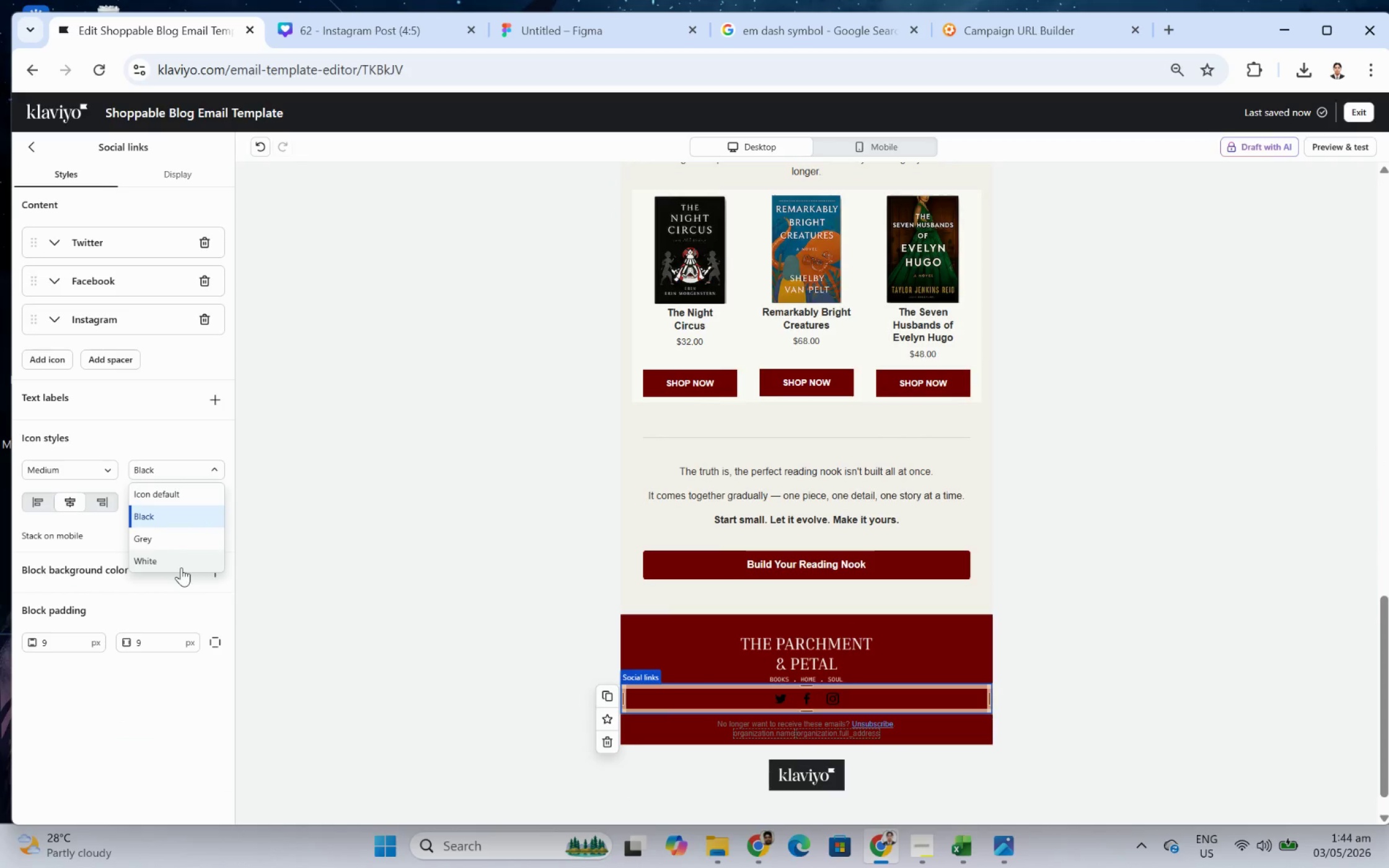 
left_click([178, 563])
 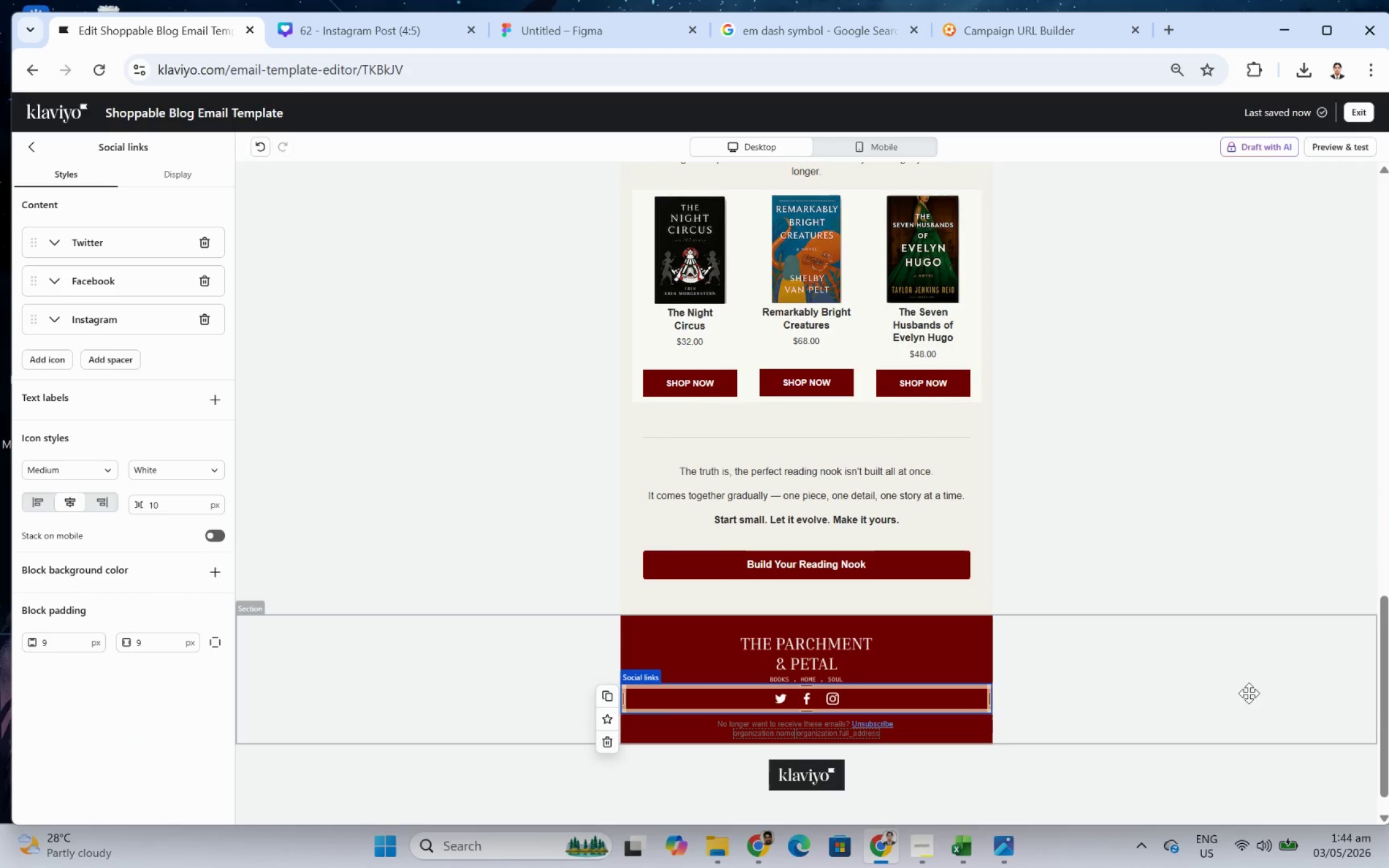 
left_click([1248, 688])
 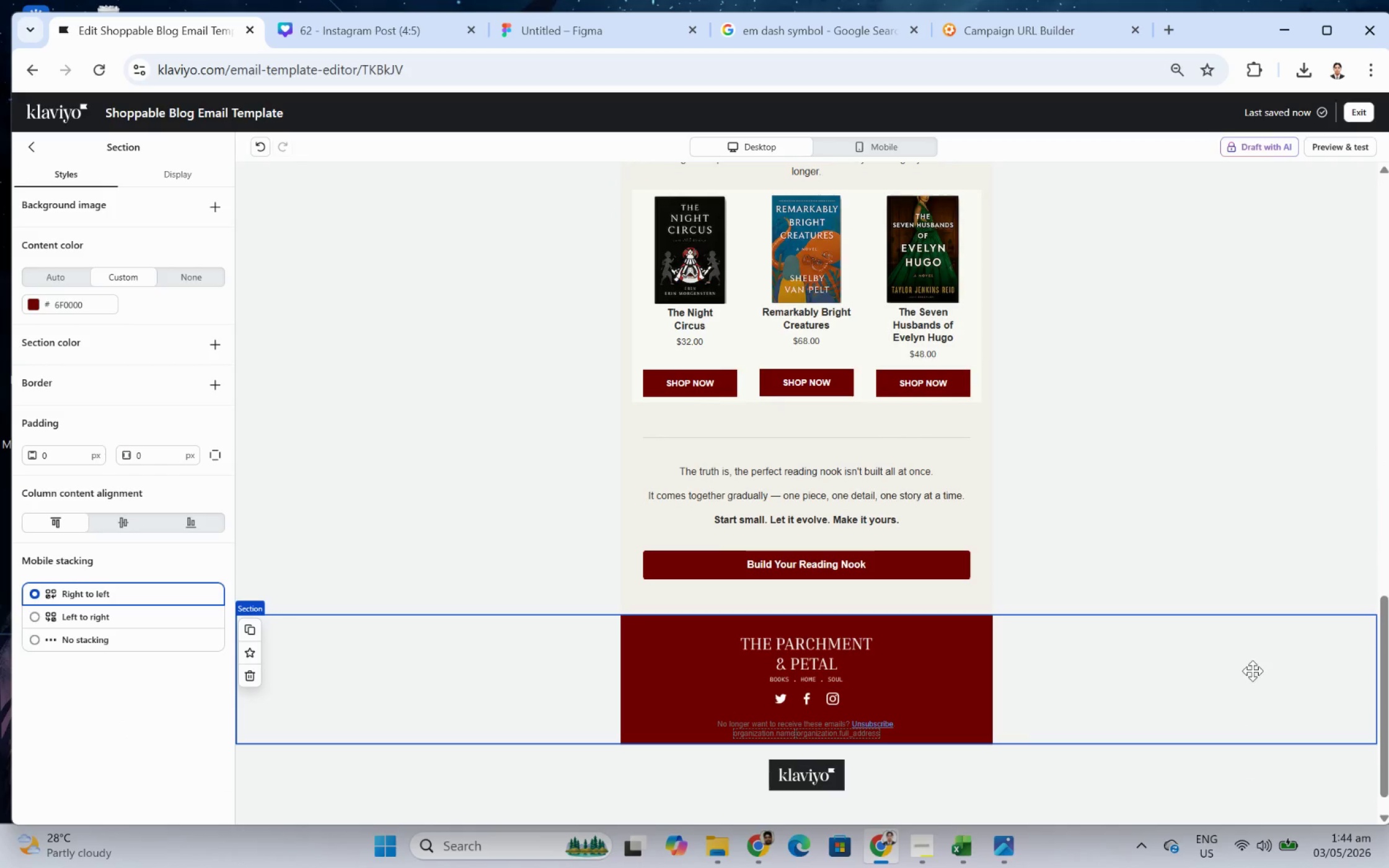 
scroll: coordinate [682, 620], scroll_direction: up, amount: 3.0
 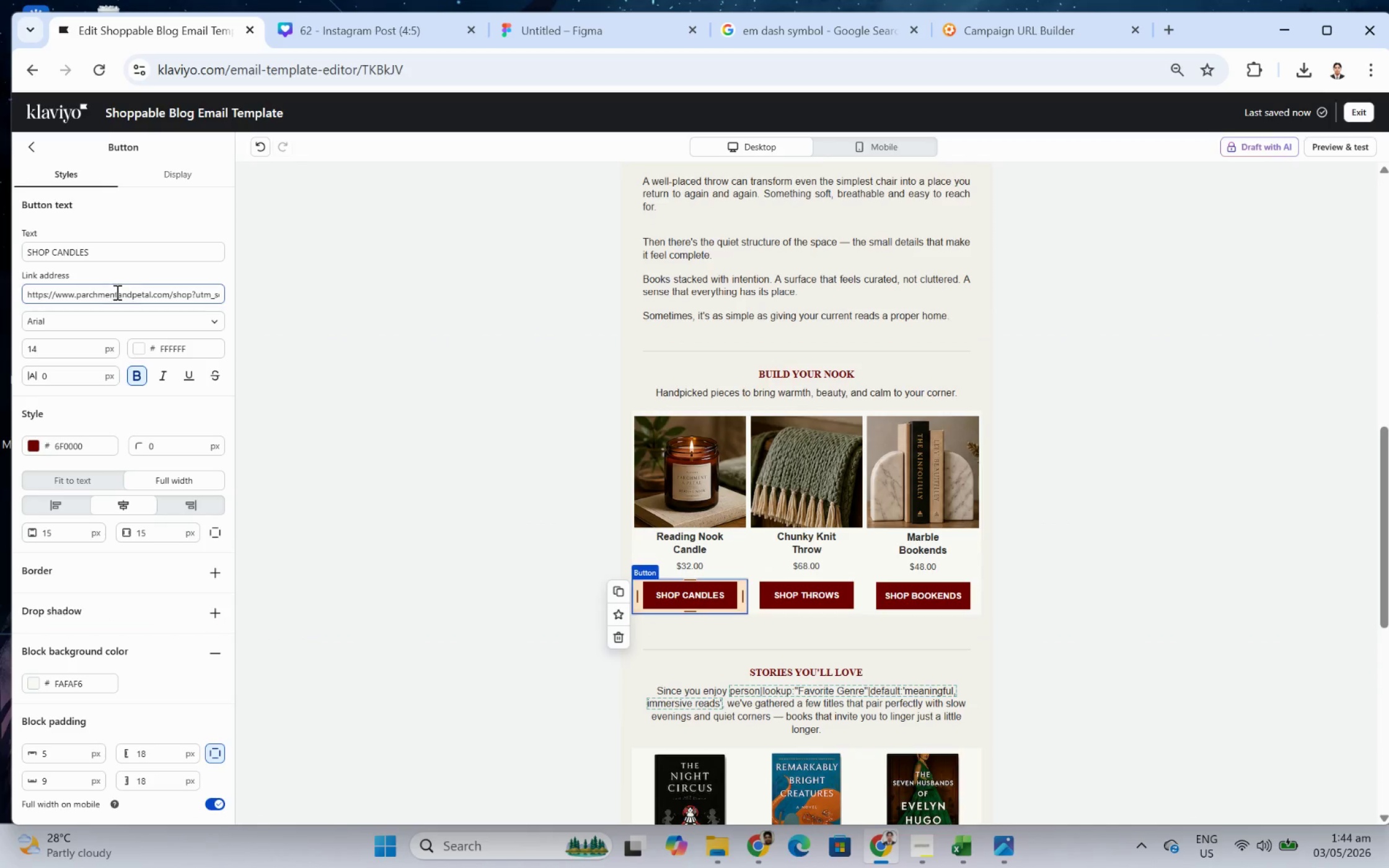 
left_click_drag(start_coordinate=[143, 297], to_coordinate=[247, 294])
 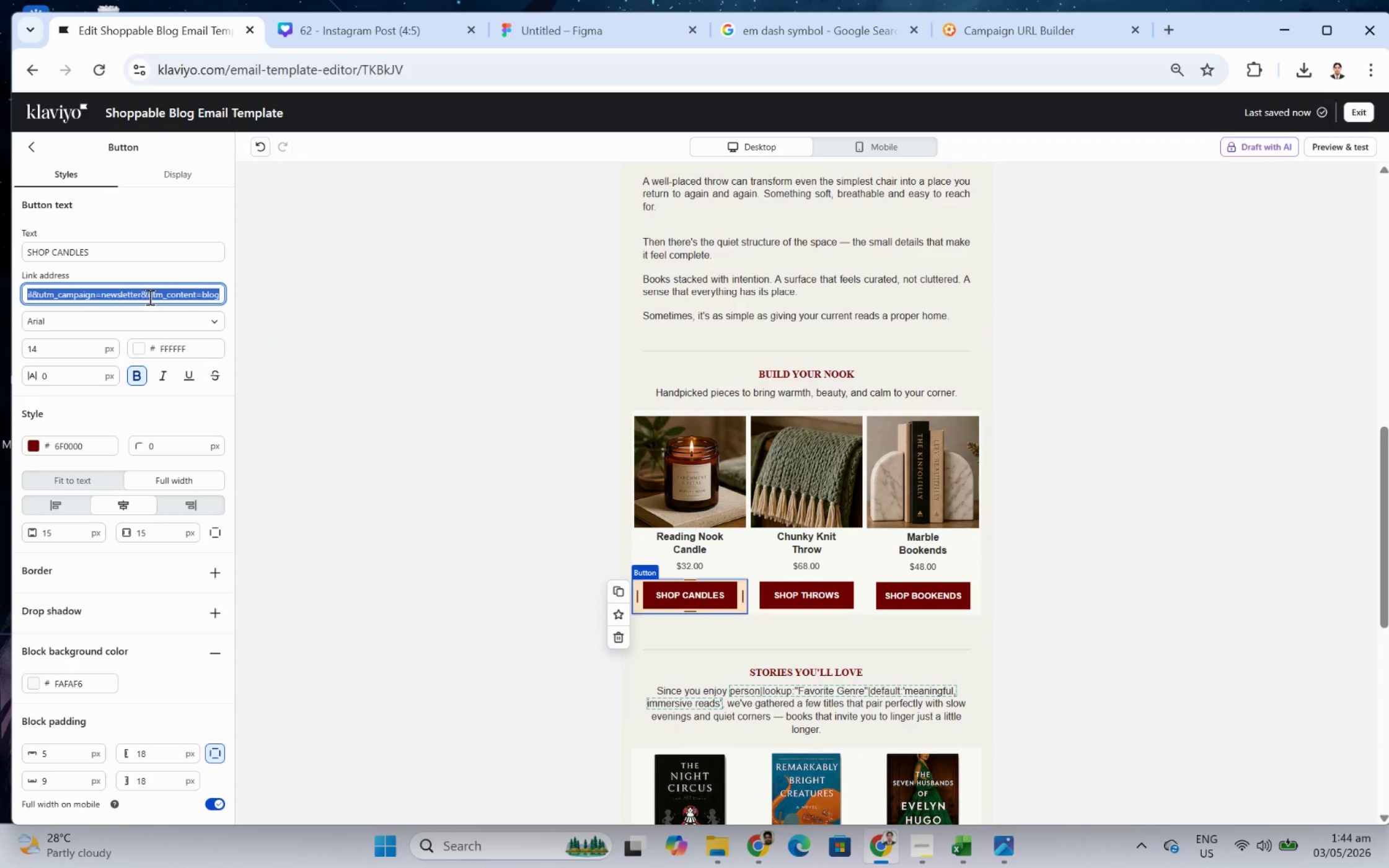 
left_click([138, 297])
 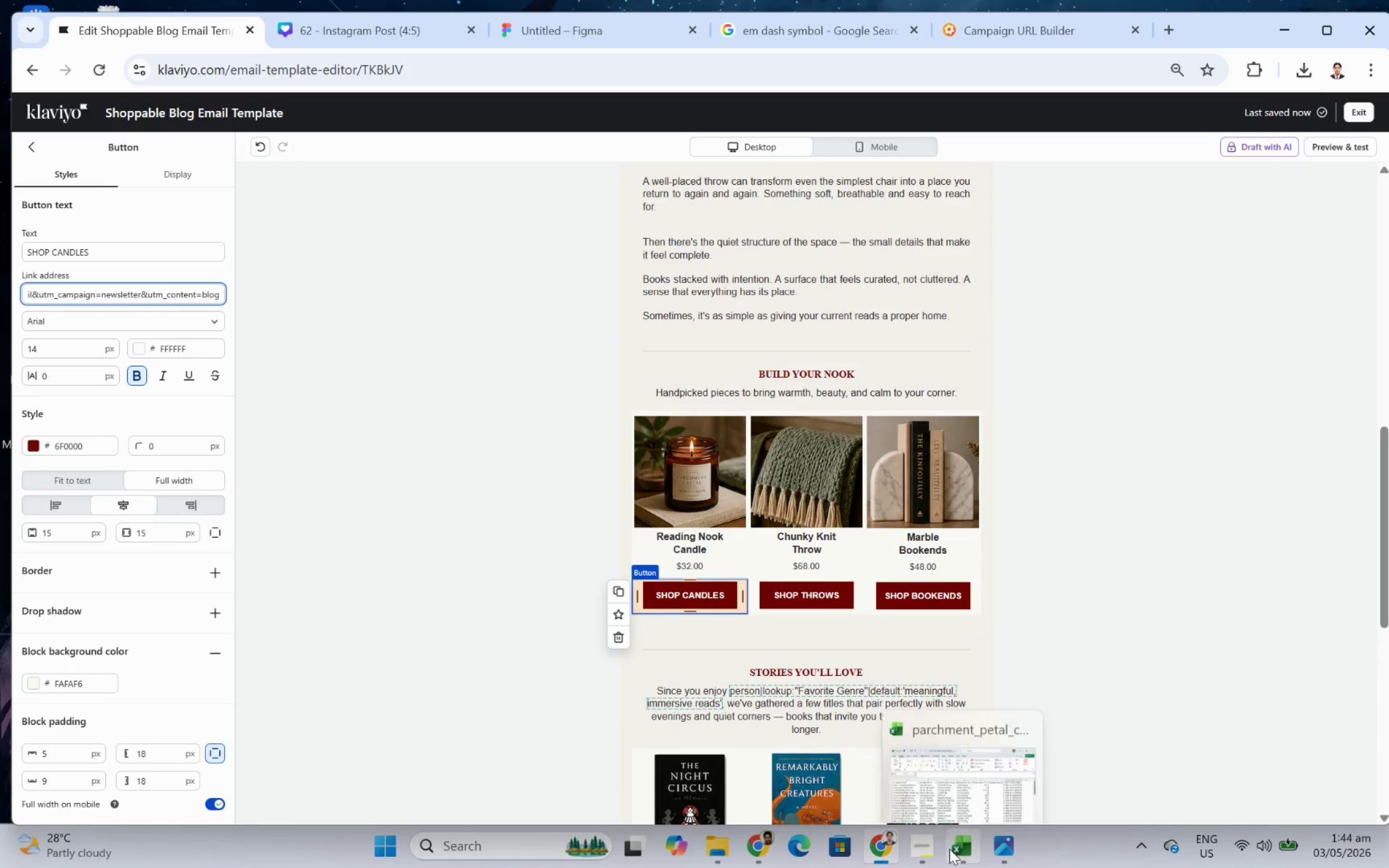 
left_click([921, 848])